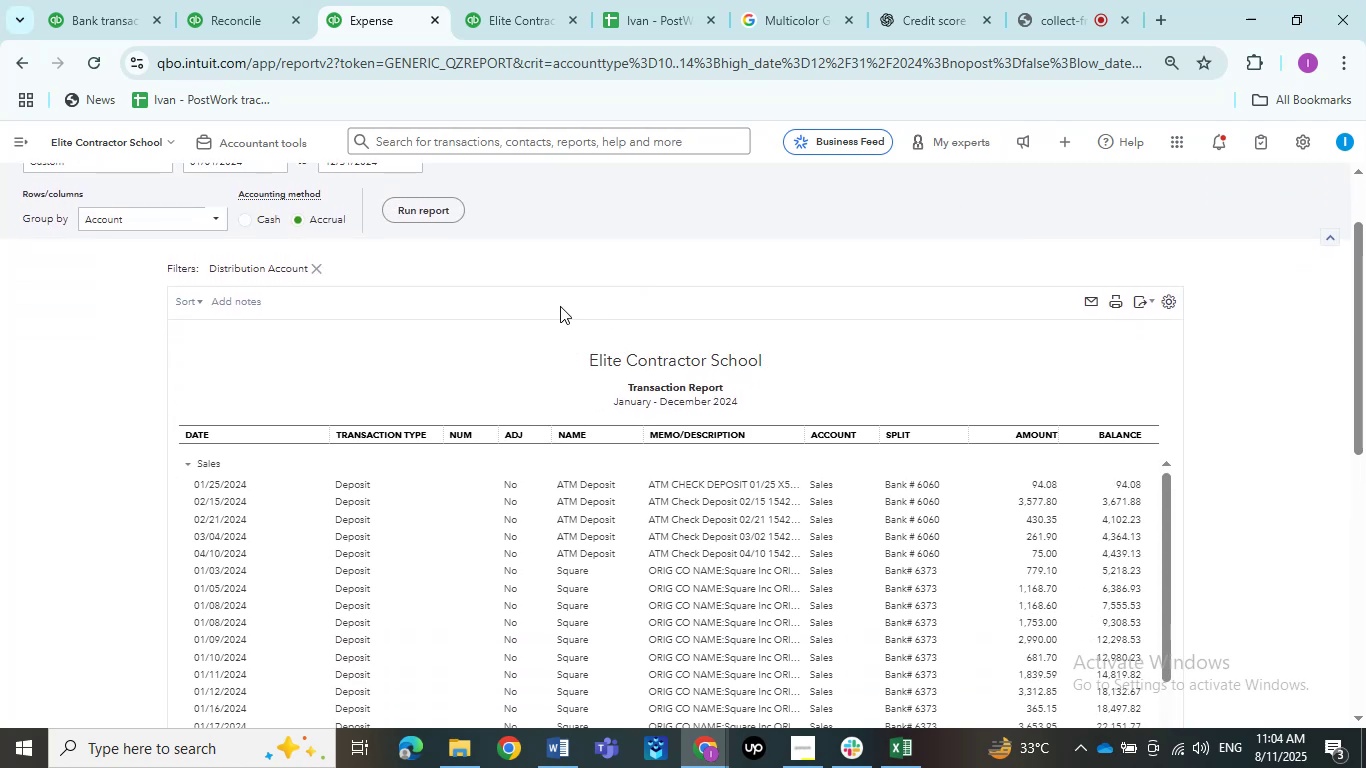 
wait(5.07)
 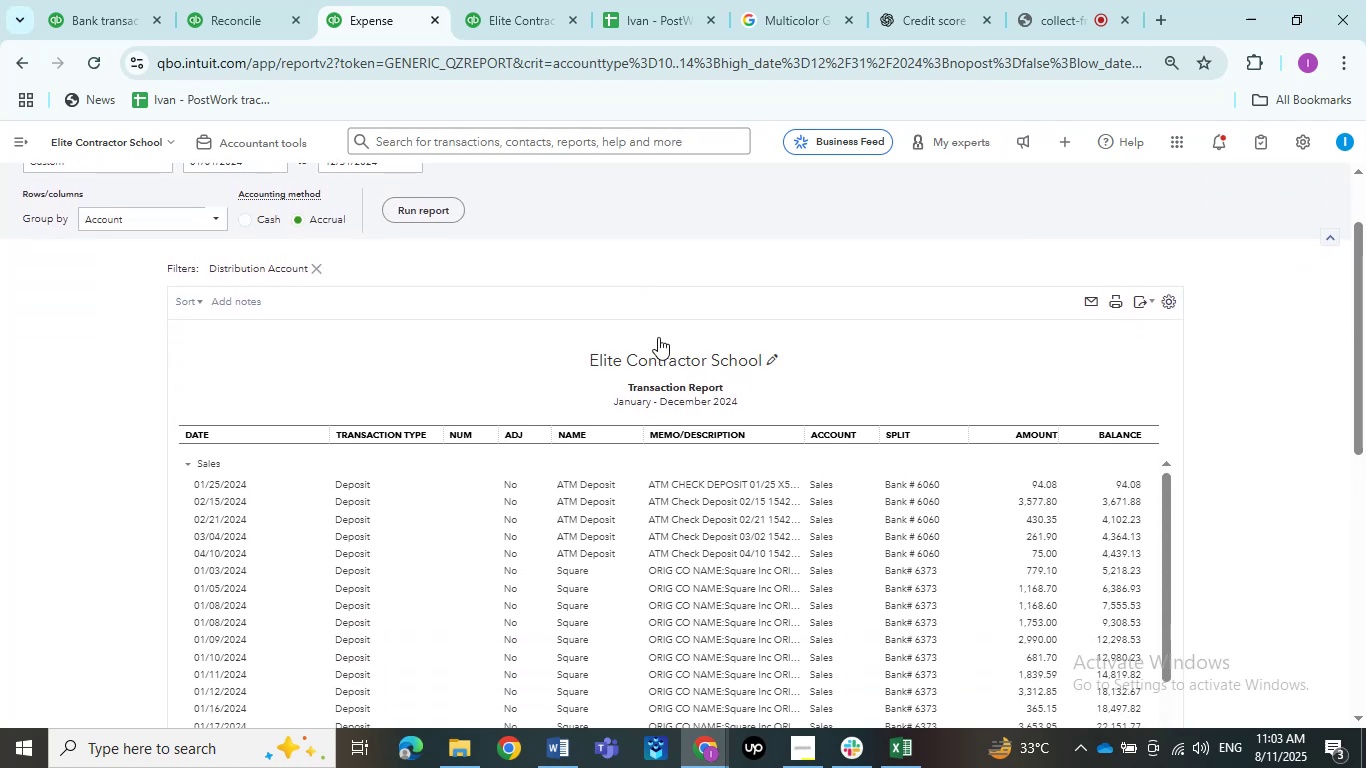 
scroll: coordinate [536, 294], scroll_direction: down, amount: 2.0
 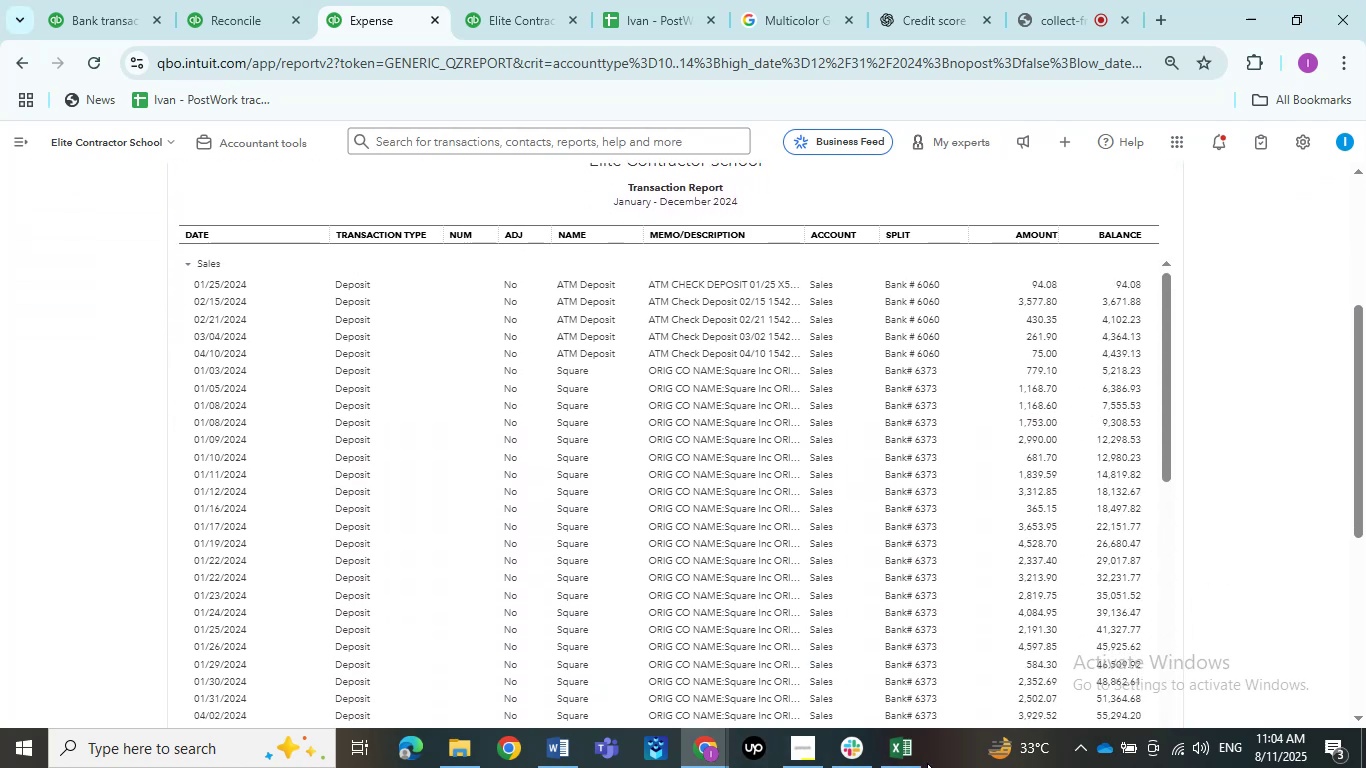 
left_click([911, 761])
 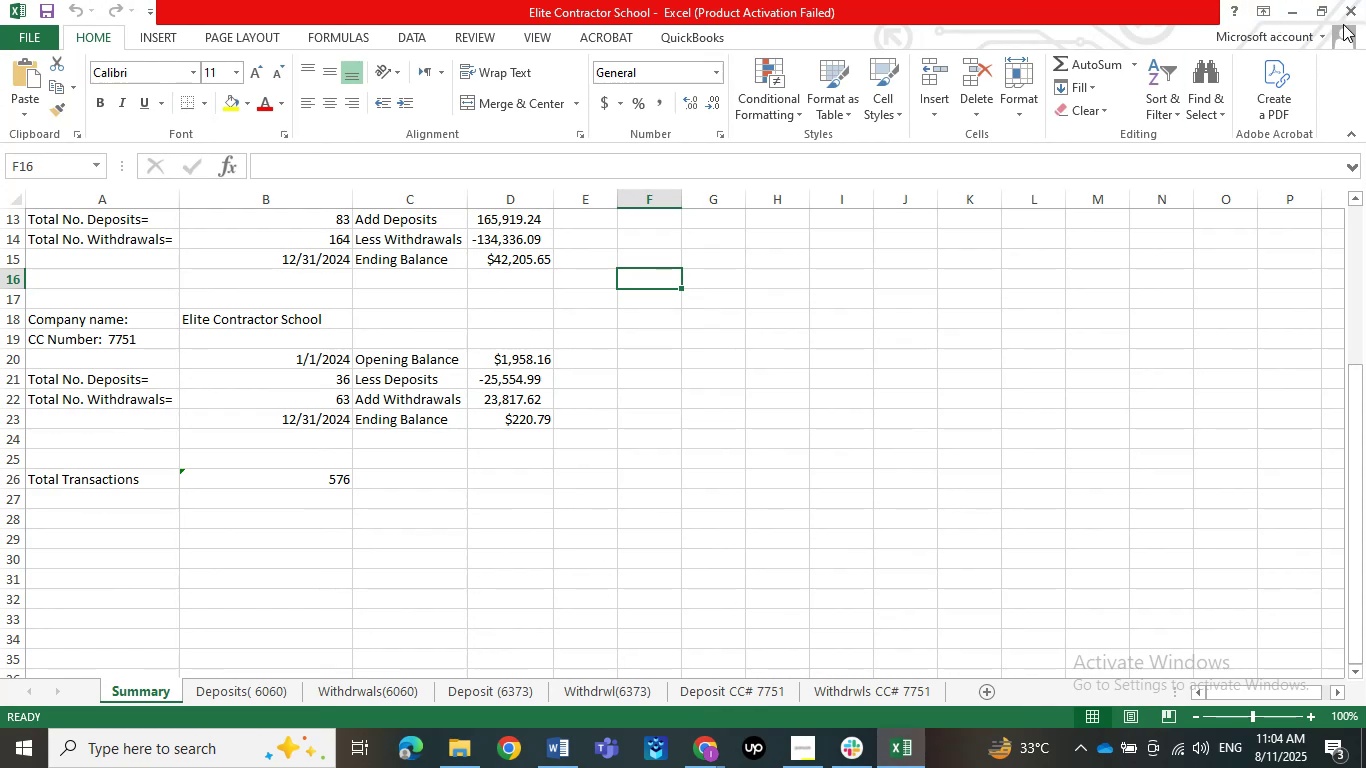 
left_click([1309, 11])
 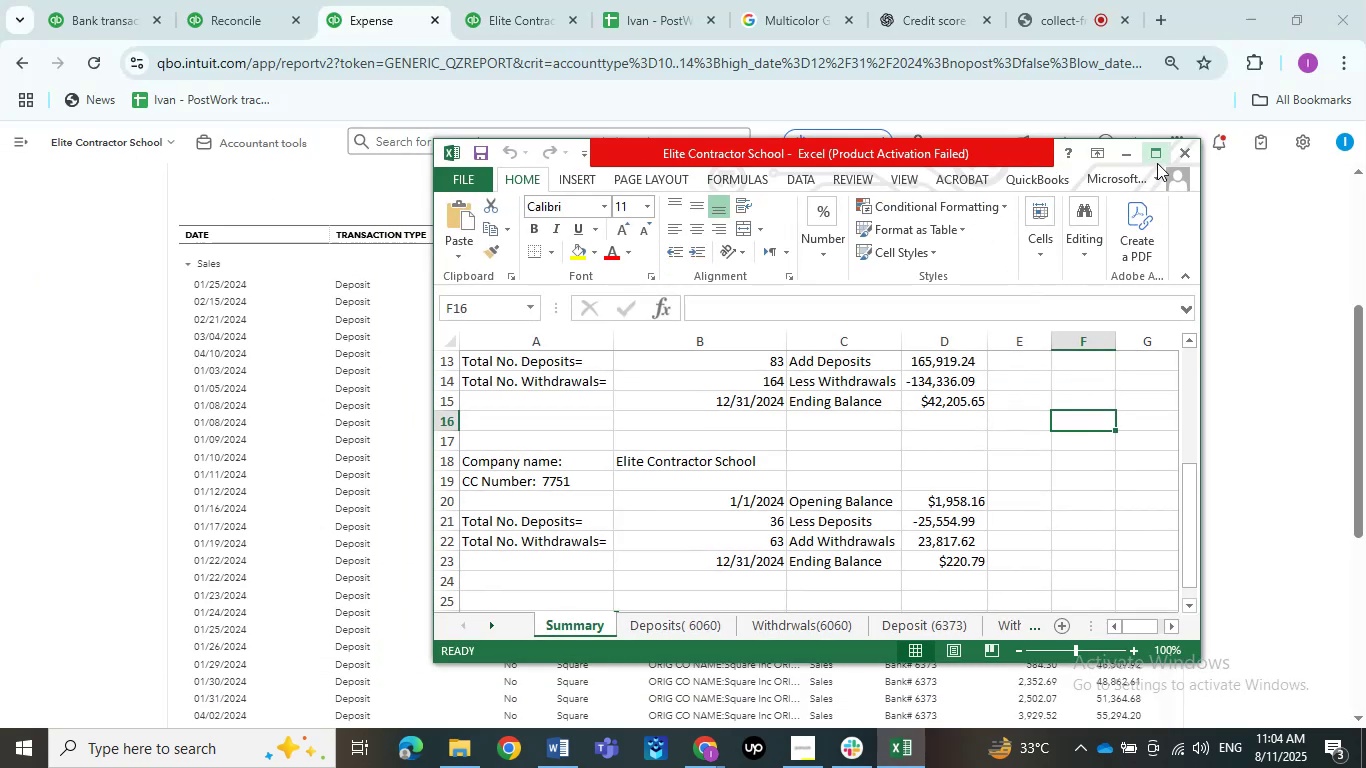 
left_click([1140, 158])
 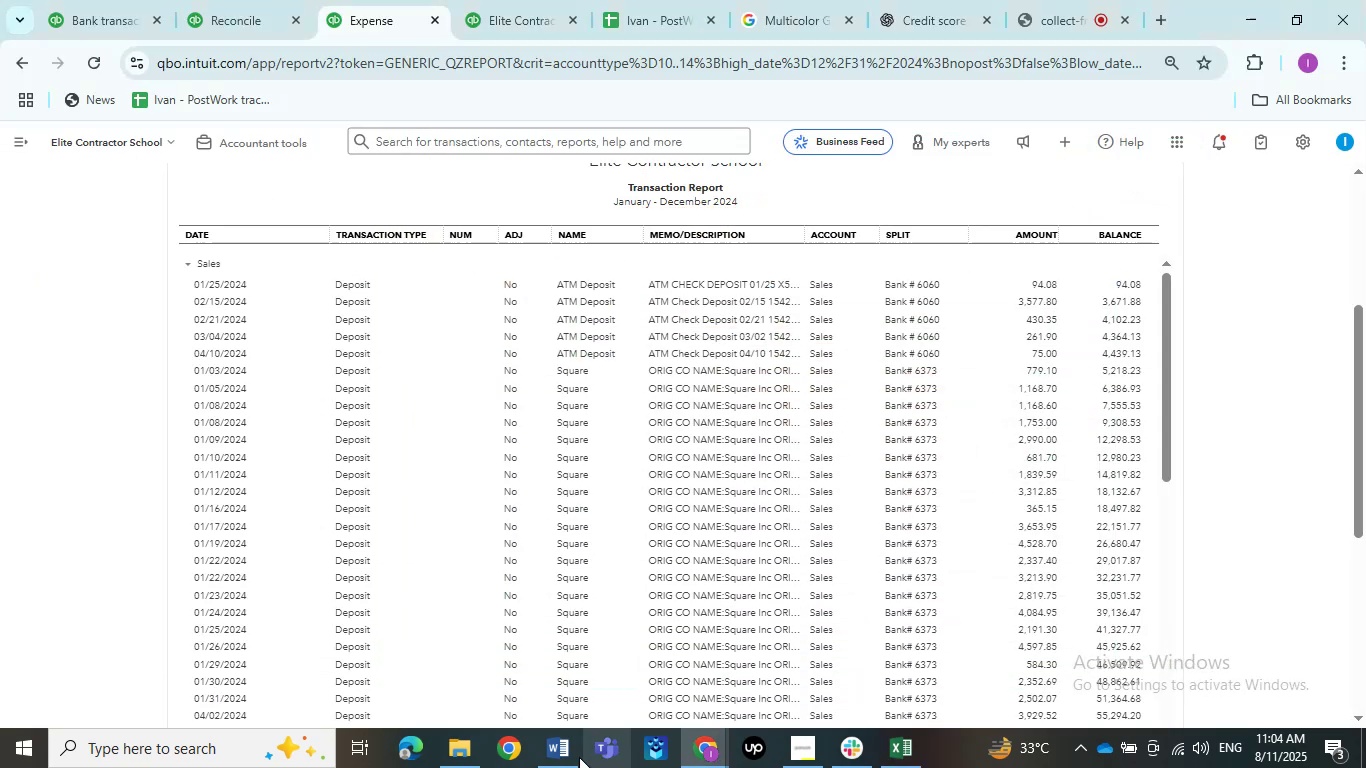 
left_click([578, 759])
 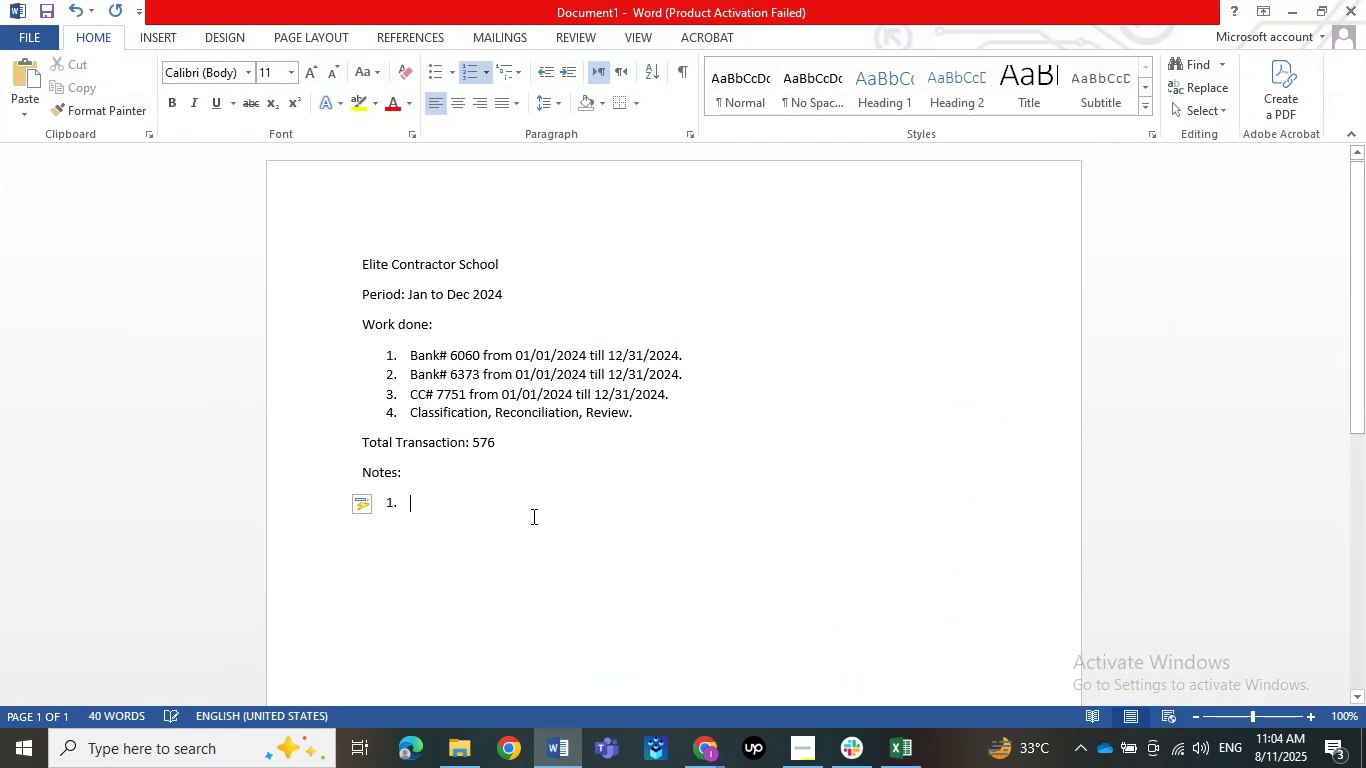 
type(ATM Deposit were put in )
 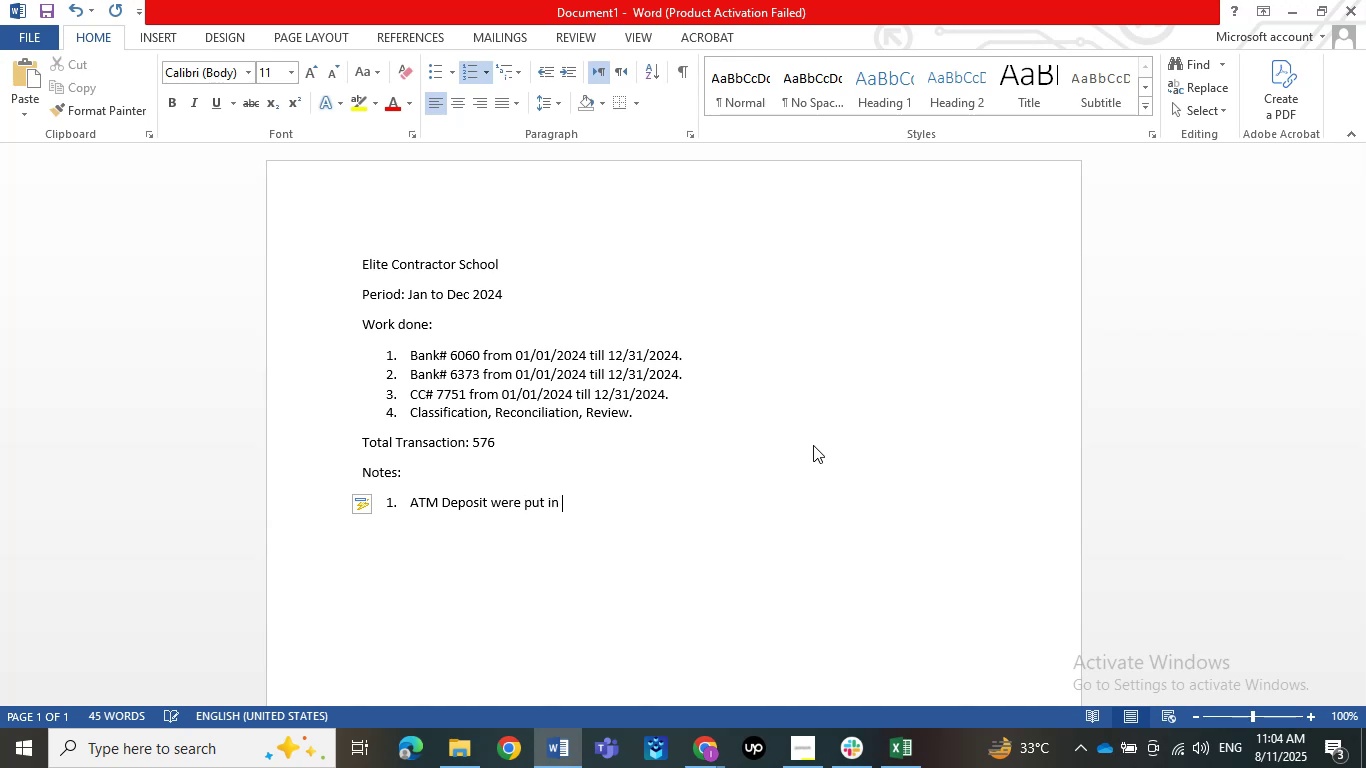 
wait(7.95)
 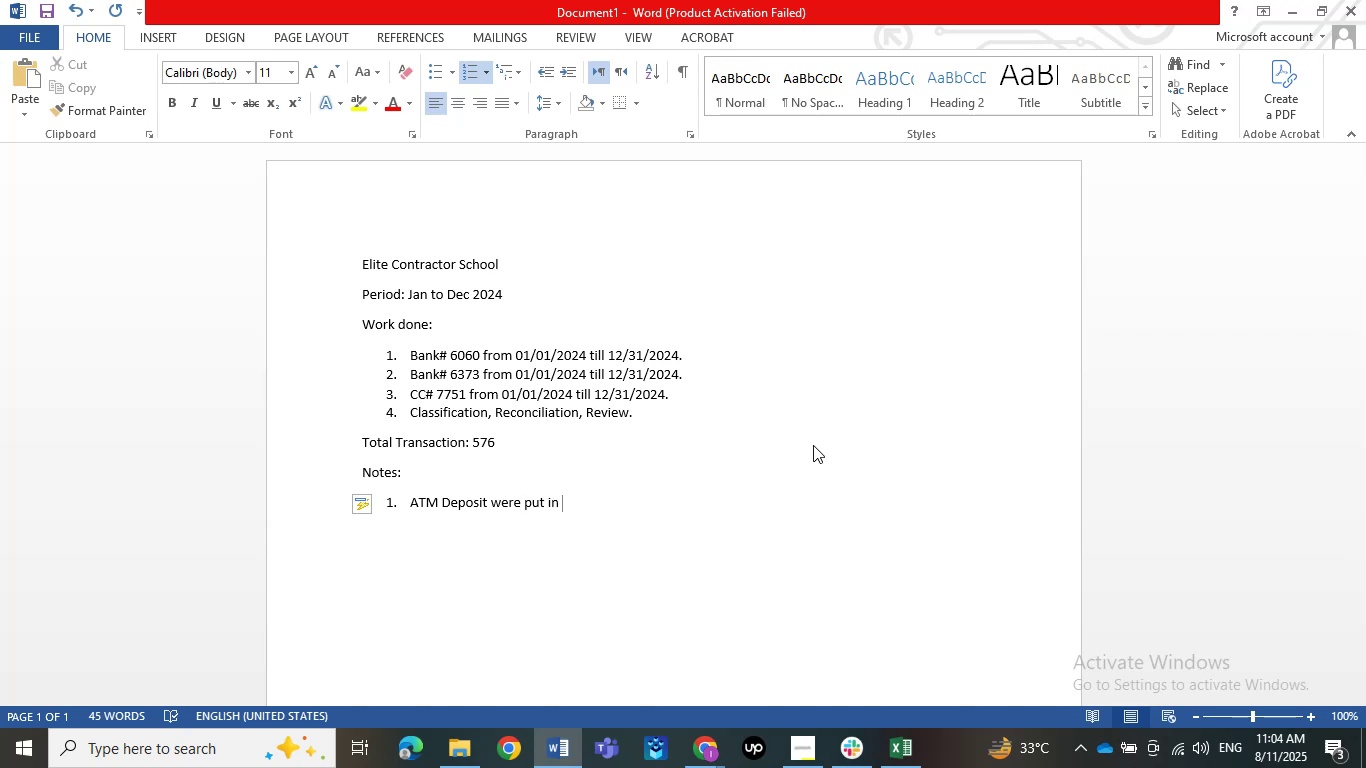 
type(SAles)
 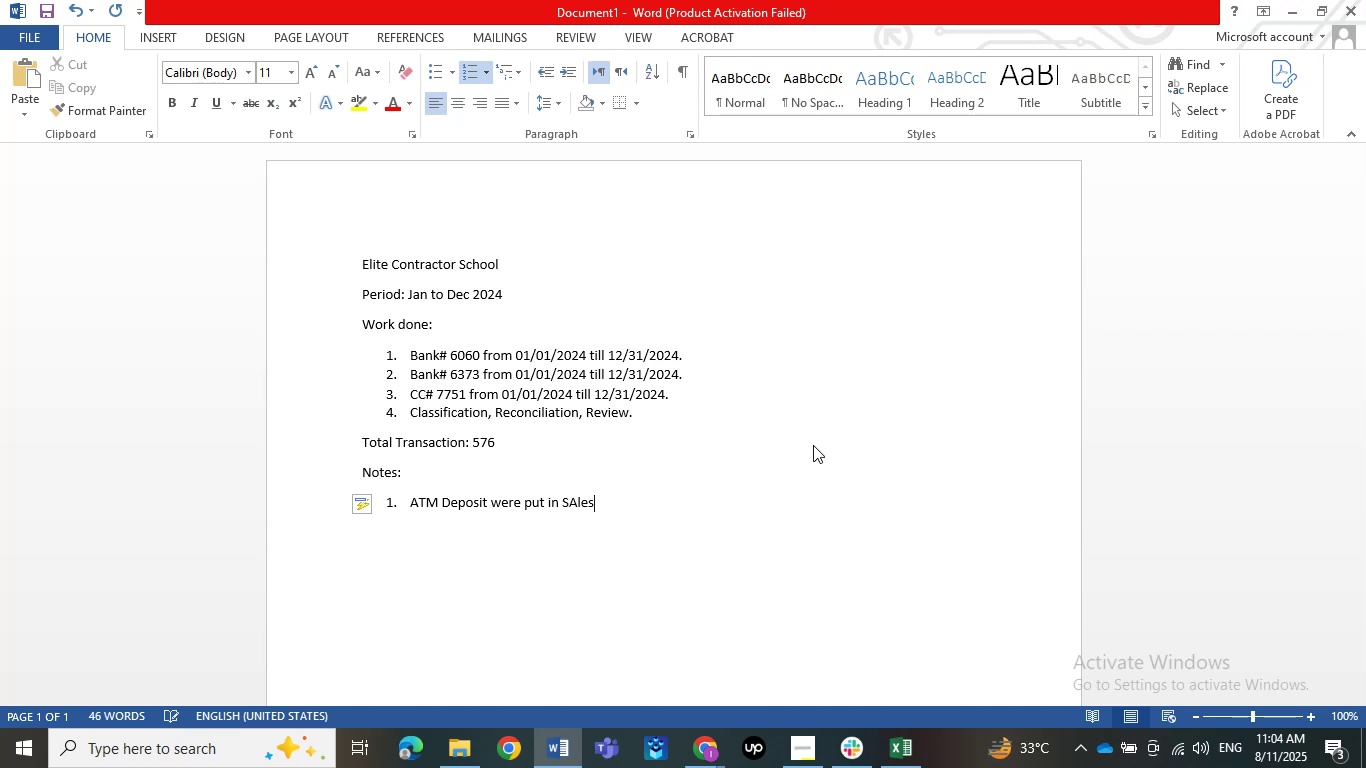 
key(ArrowLeft)
 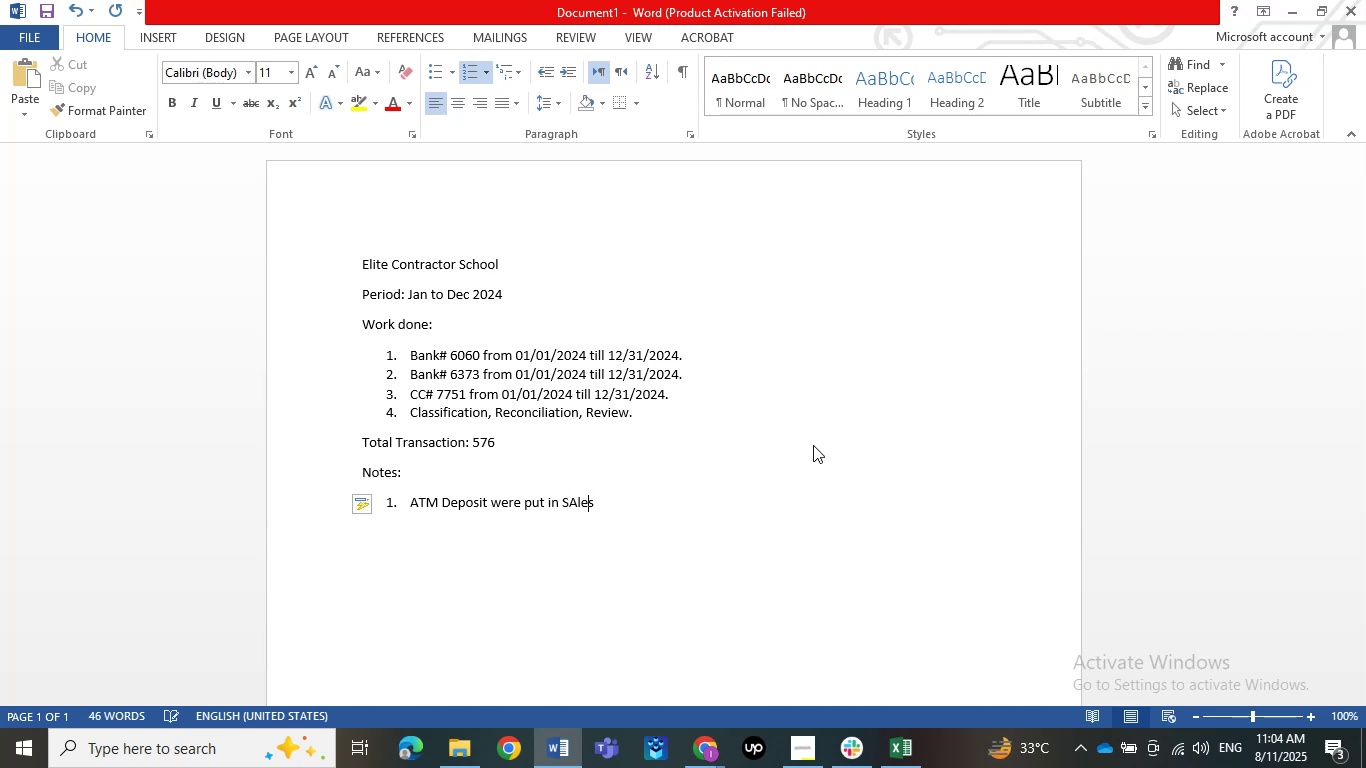 
key(ArrowLeft)
 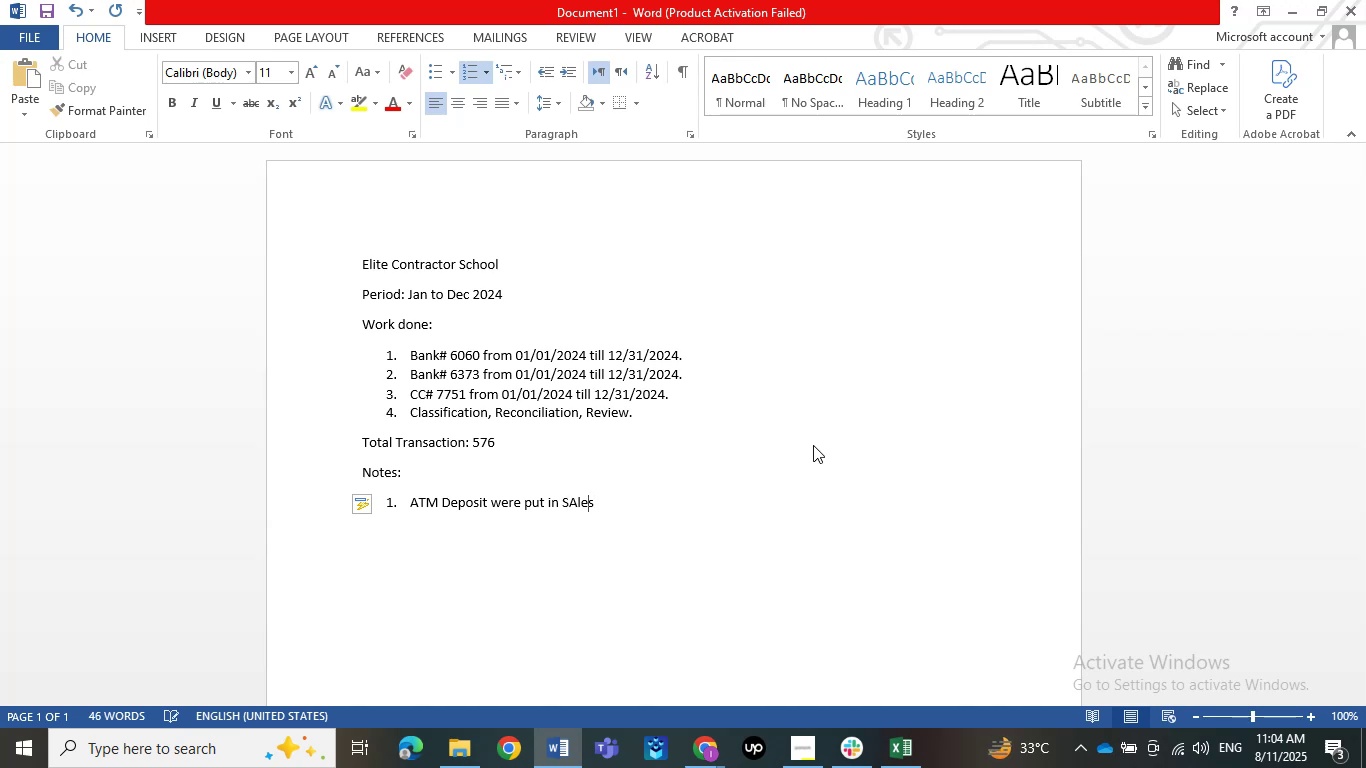 
key(ArrowLeft)
 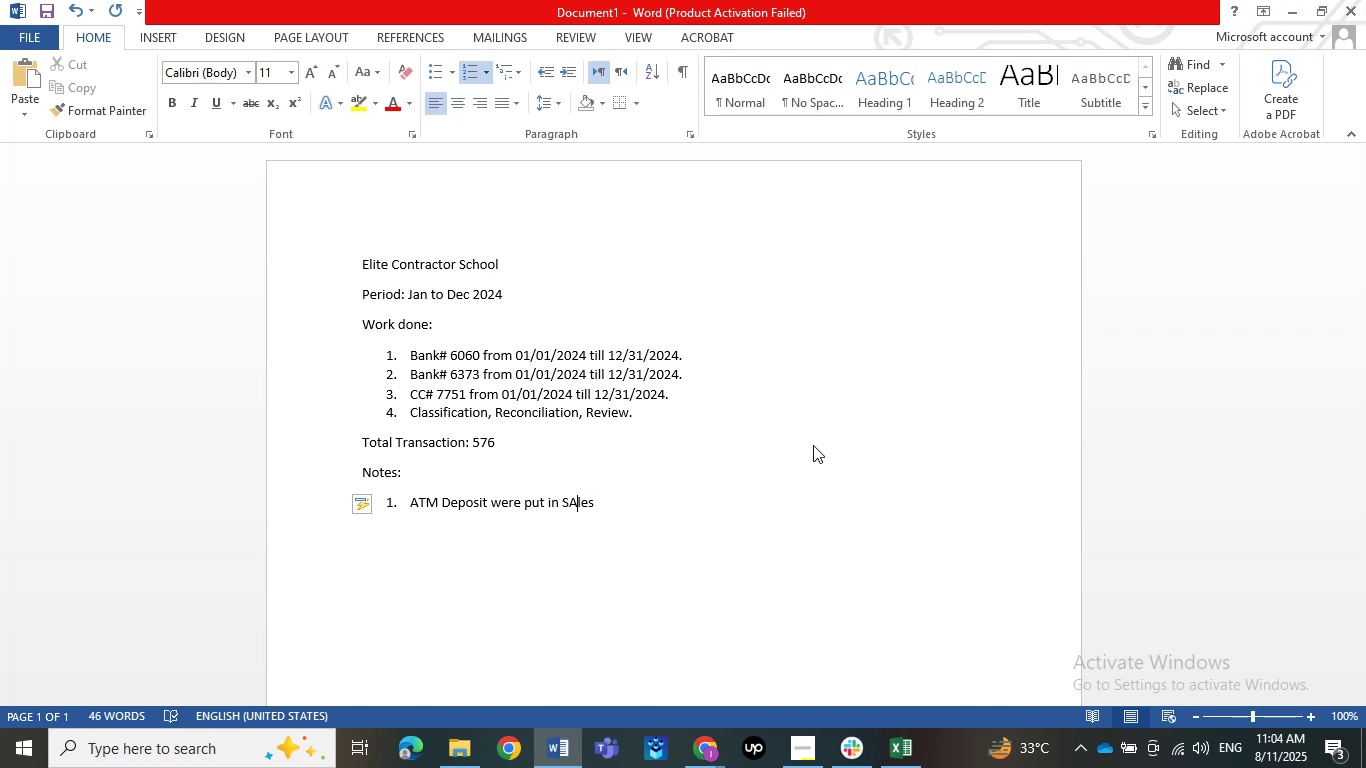 
key(Backspace)
 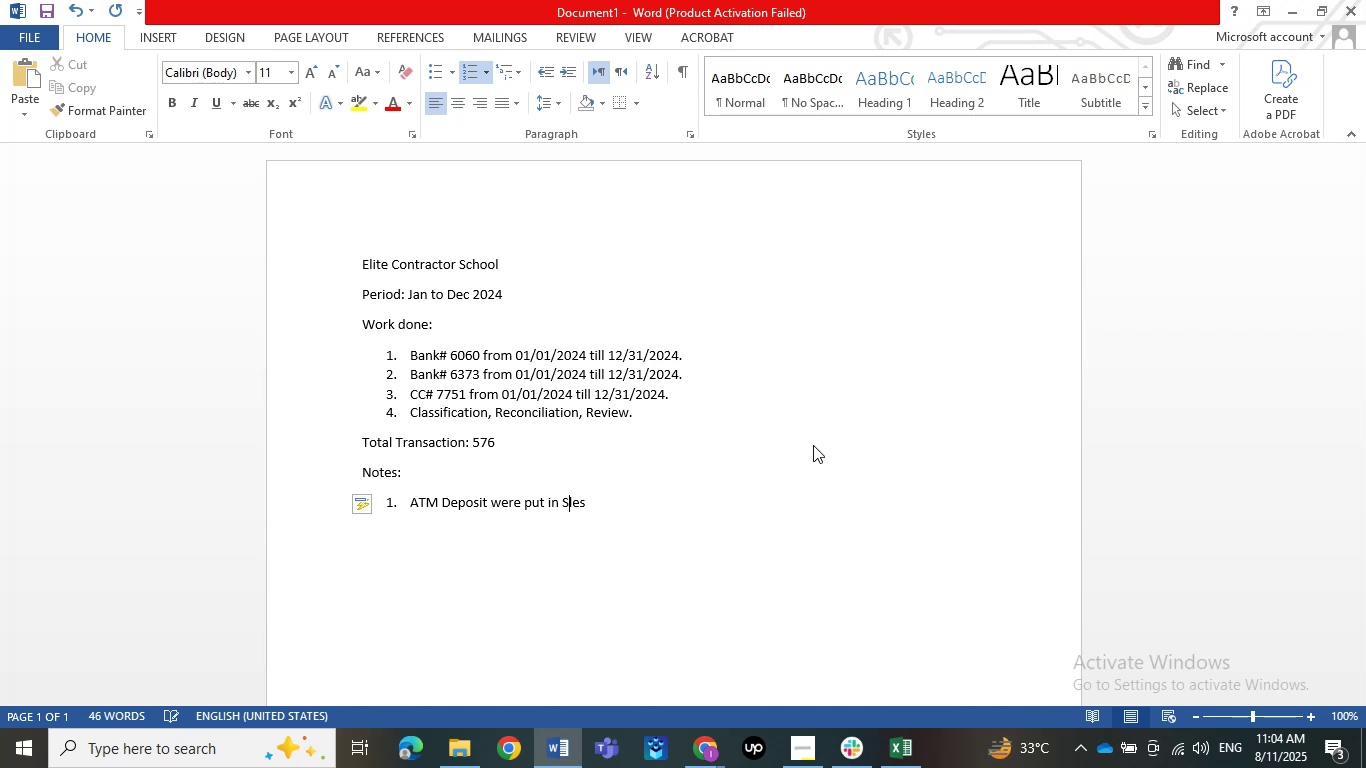 
hold_key(key=ArrowLeft, duration=0.77)
 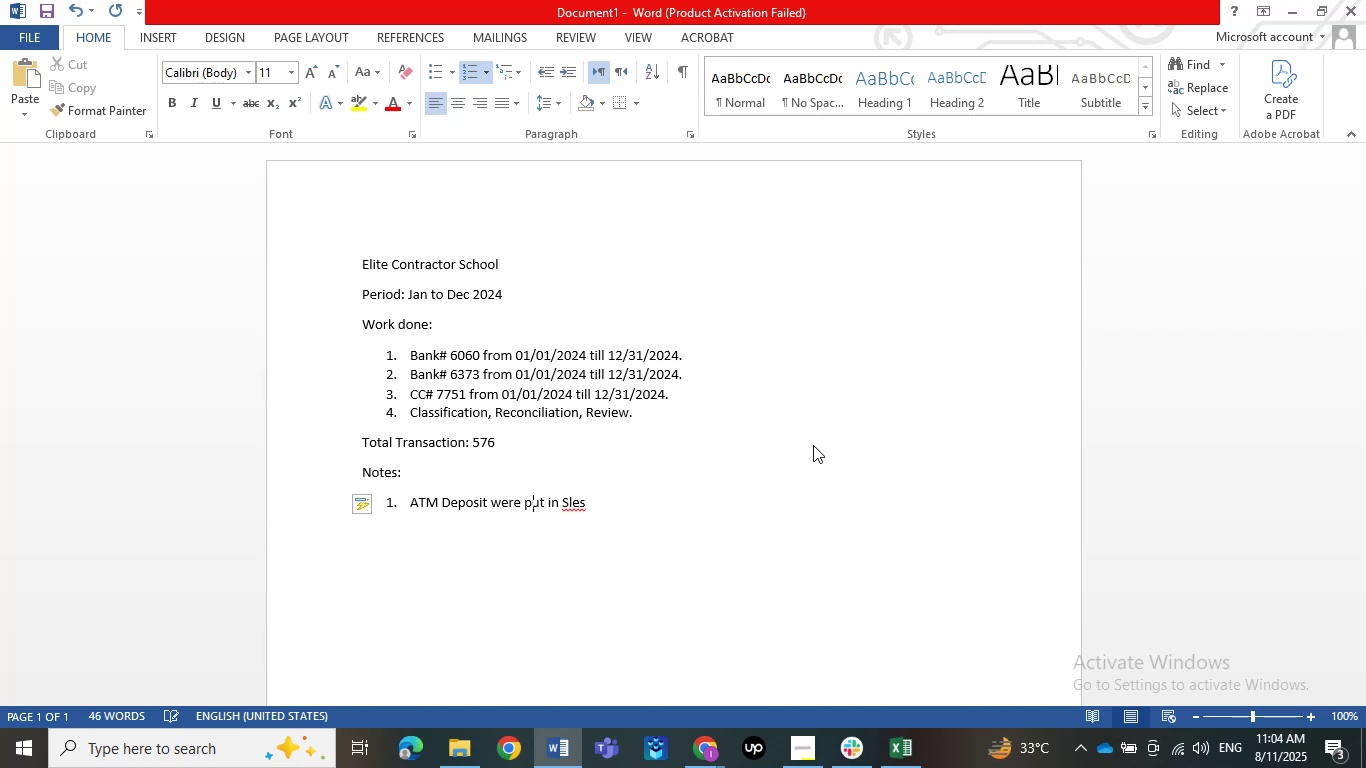 
hold_key(key=ArrowRight, duration=0.74)
 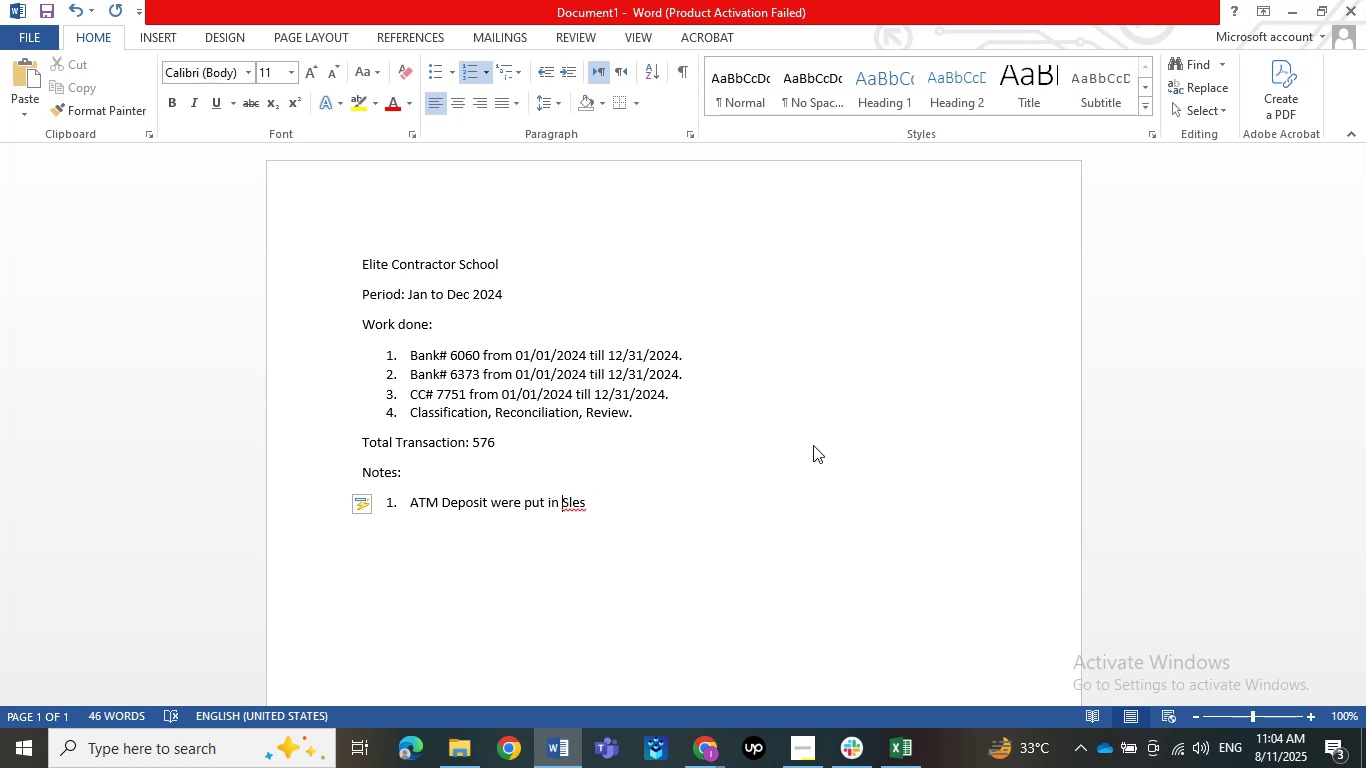 
key(ArrowRight)
 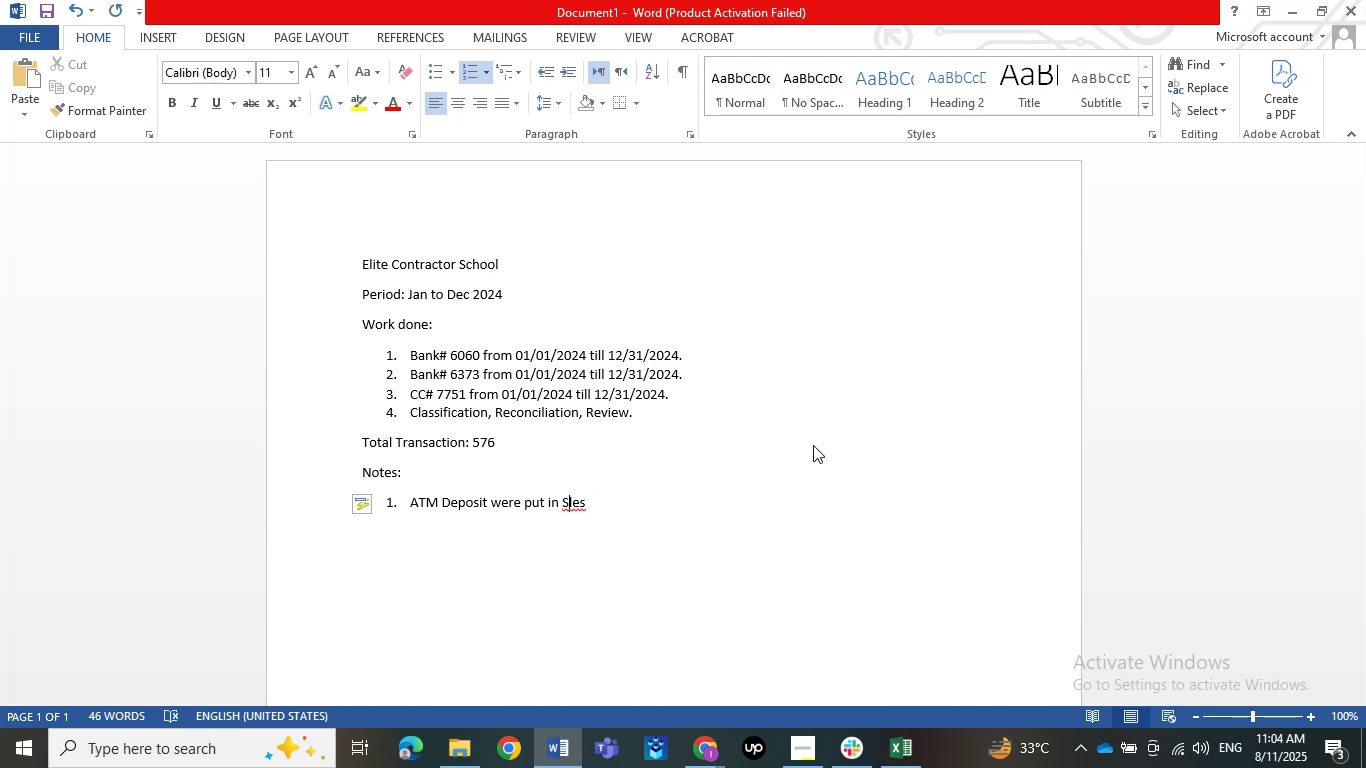 
key(A)
 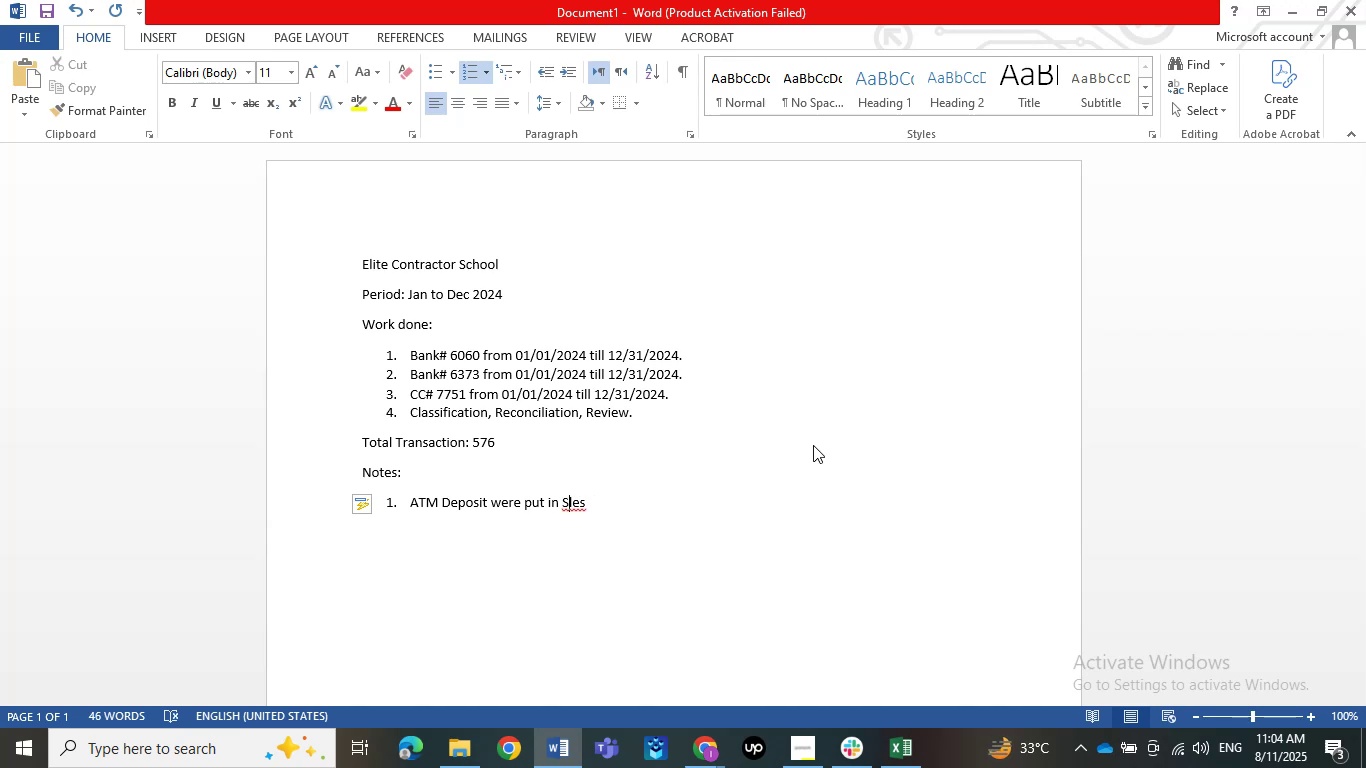 
hold_key(key=ArrowLeft, duration=0.97)
 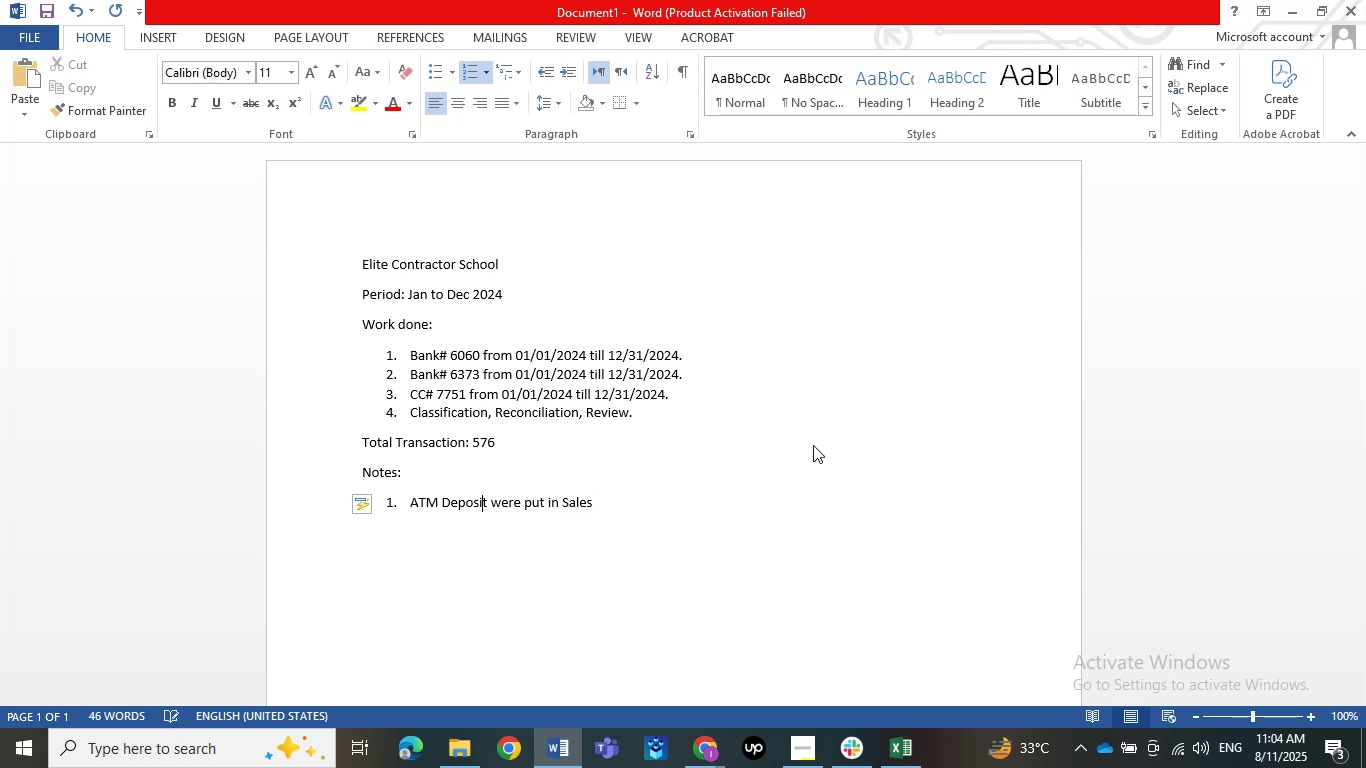 
key(ArrowRight)
 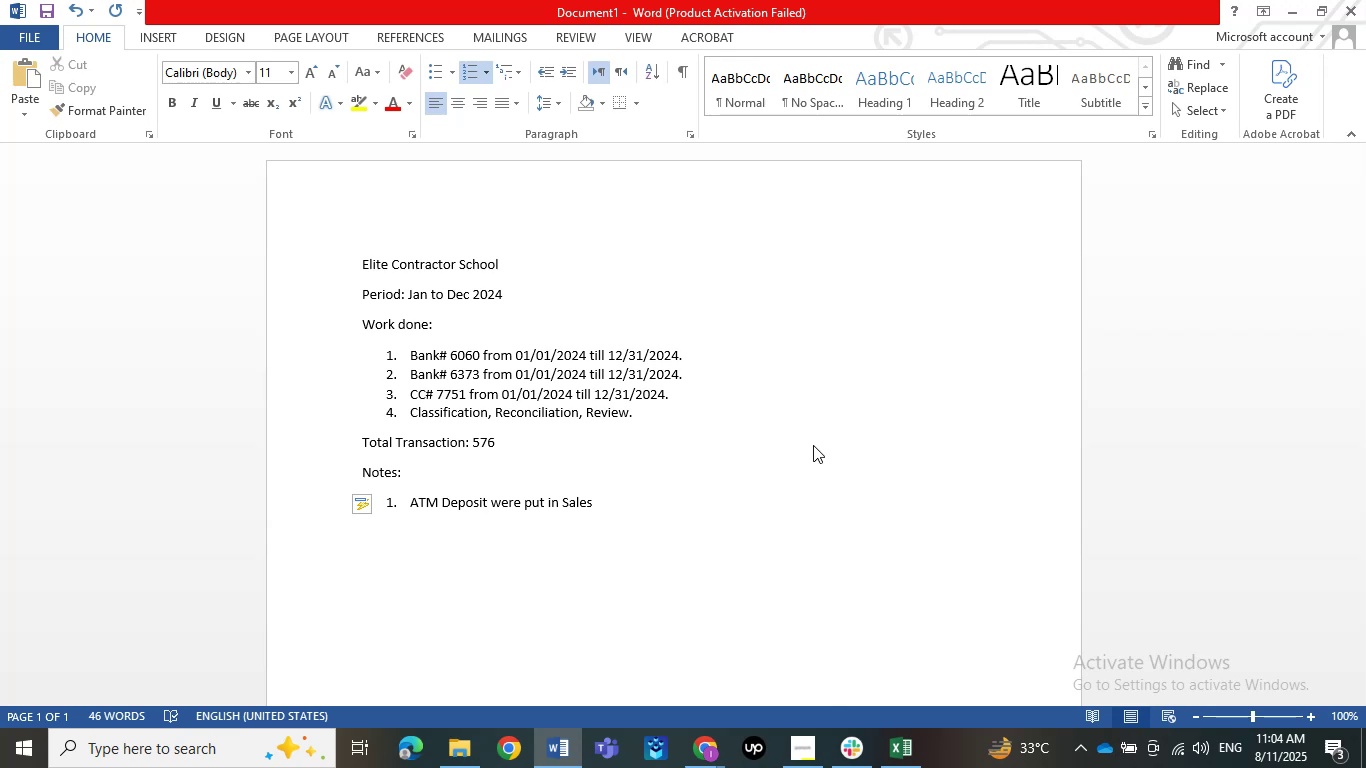 
wait(5.45)
 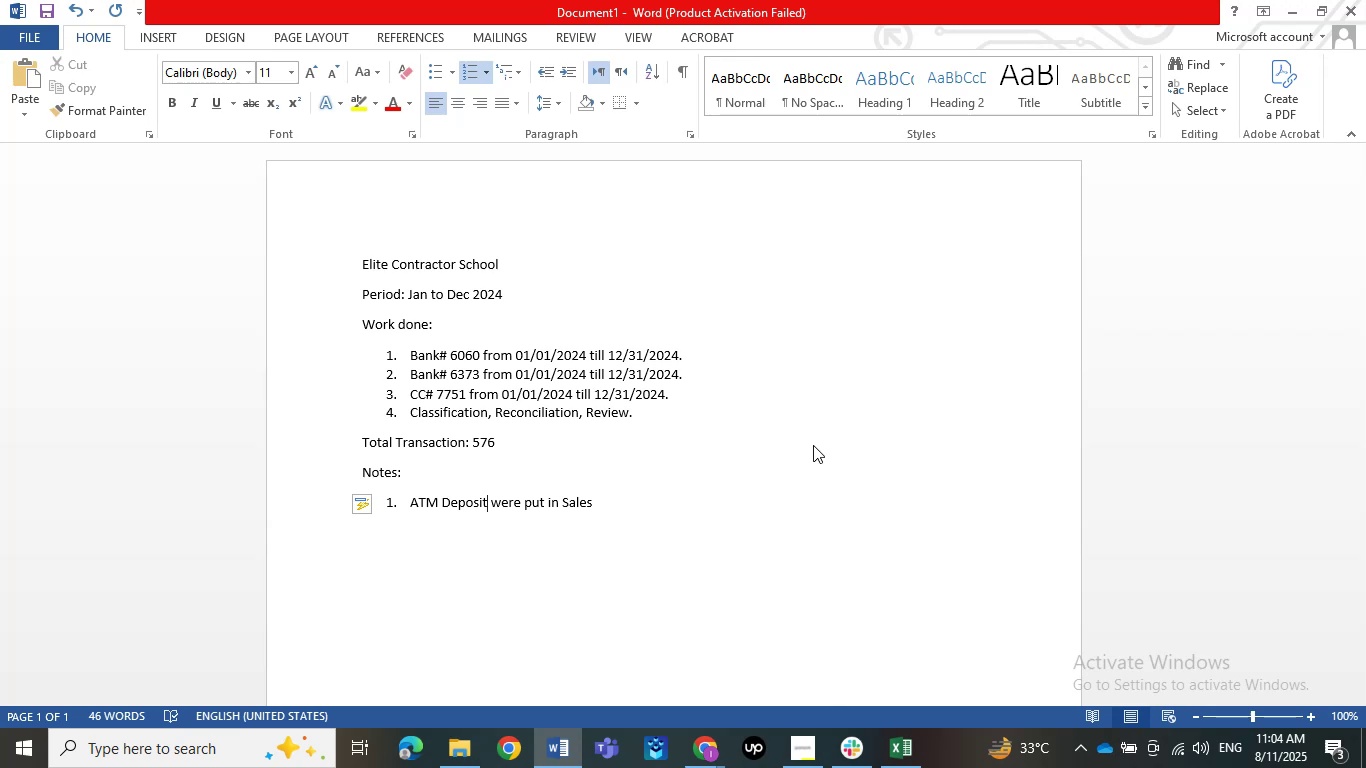 
key(S)
 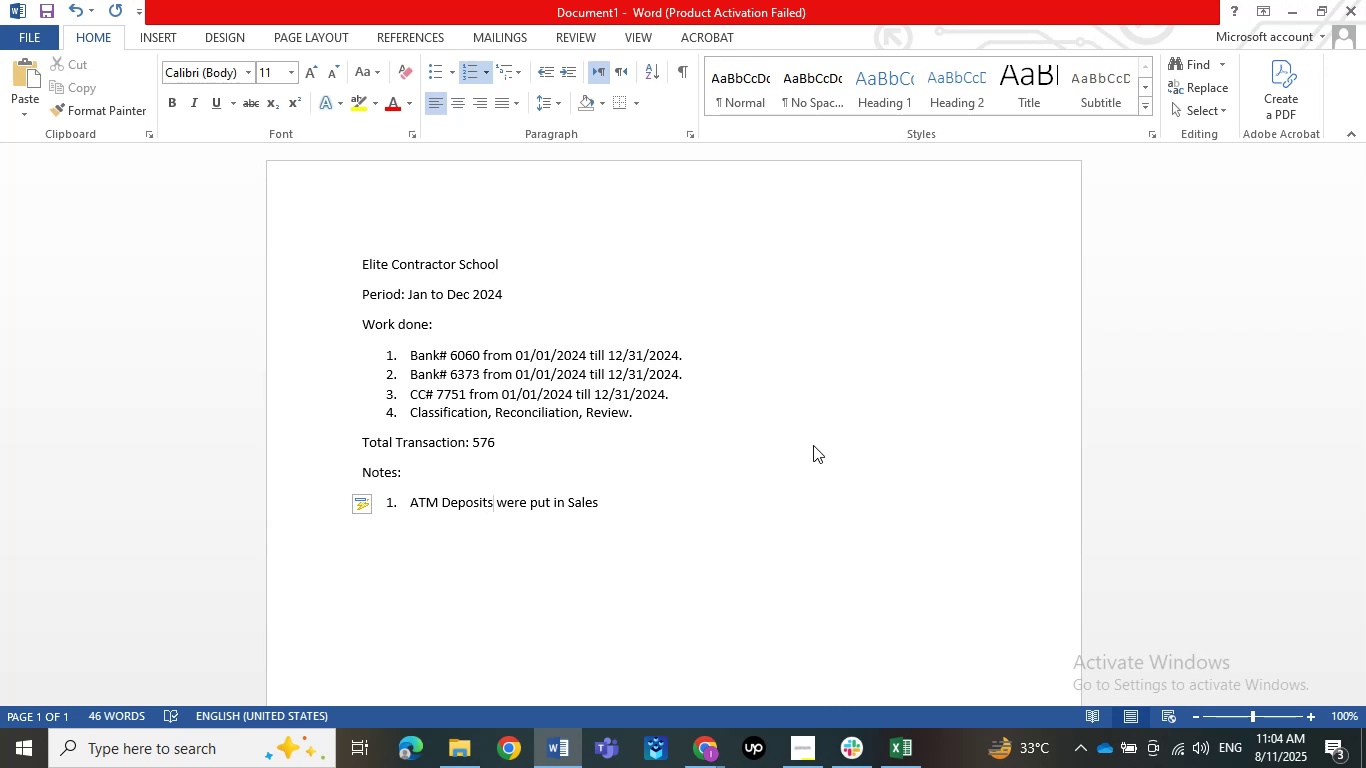 
key(Comma)
 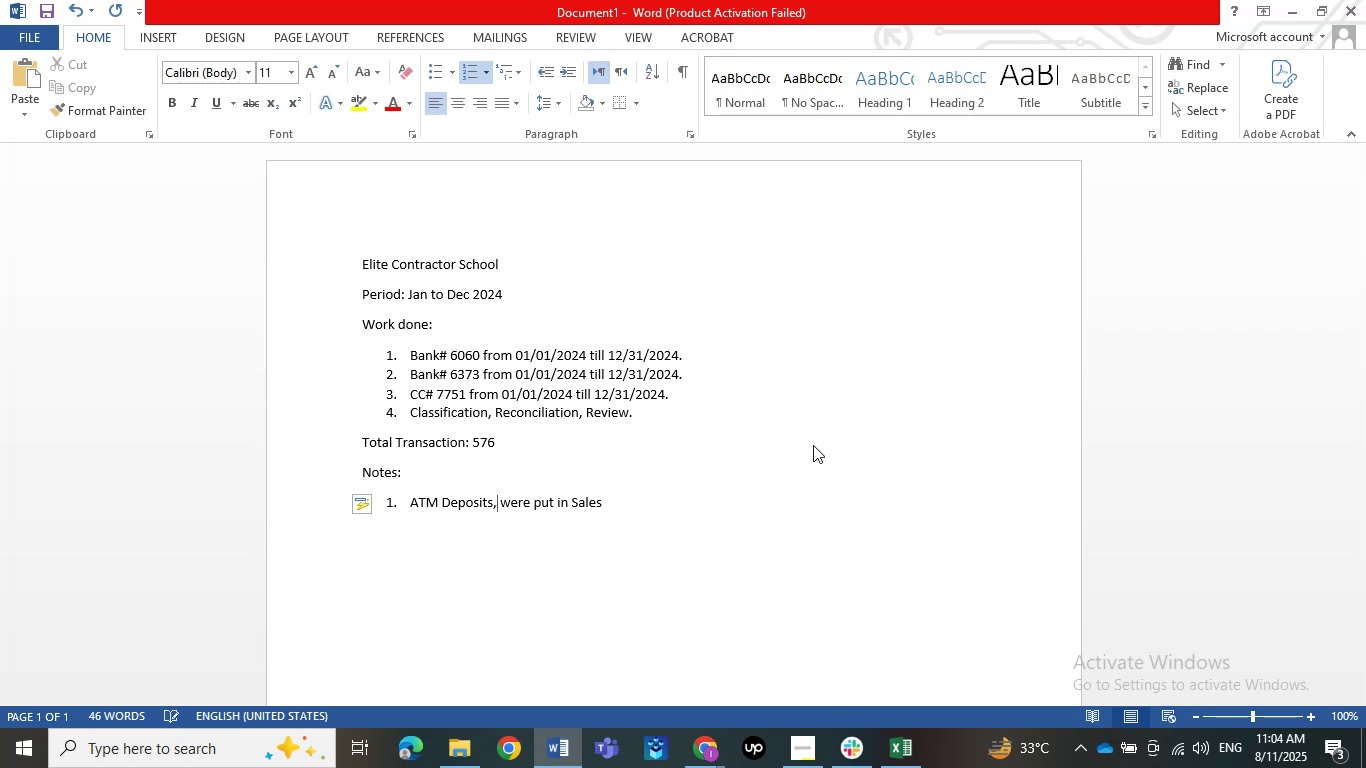 
key(Space)
 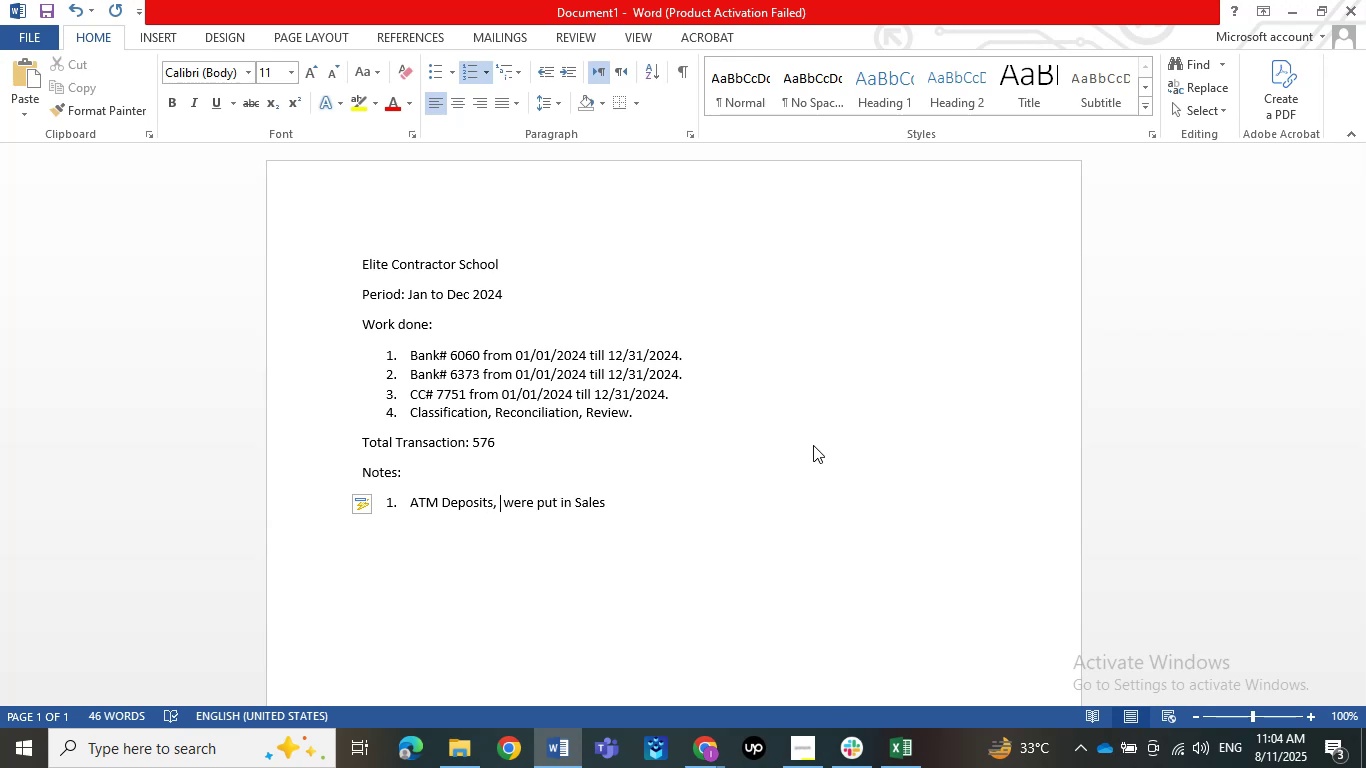 
type(Square Inc )
key(Backspace)
type(, )
 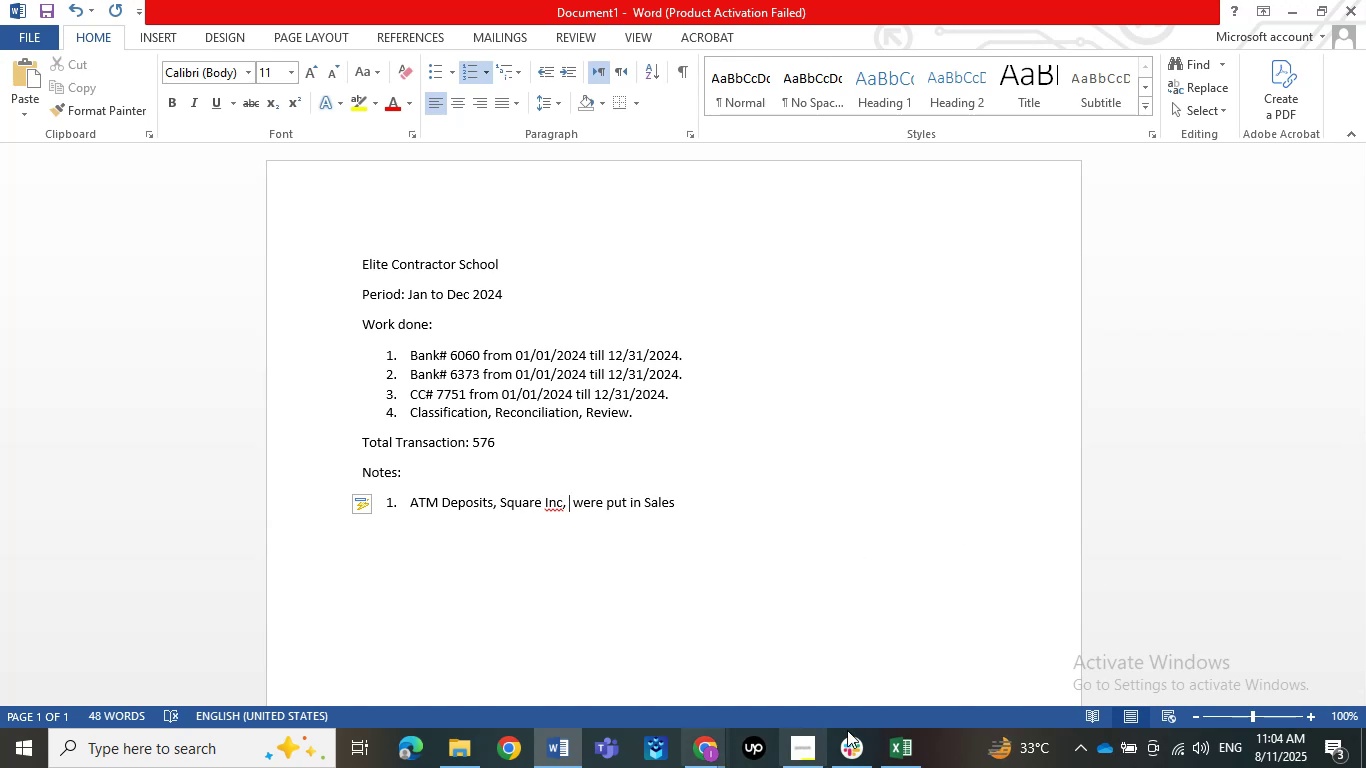 
left_click([707, 745])
 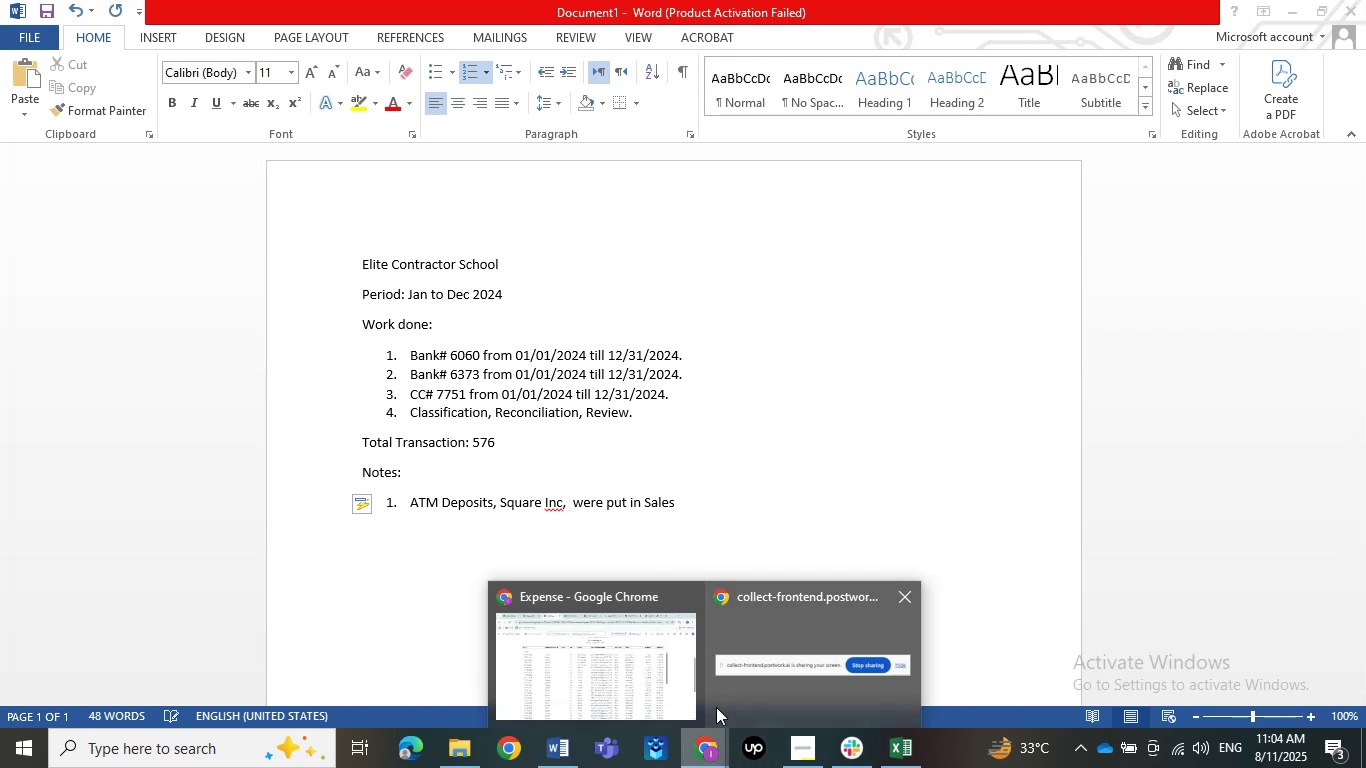 
left_click([617, 641])
 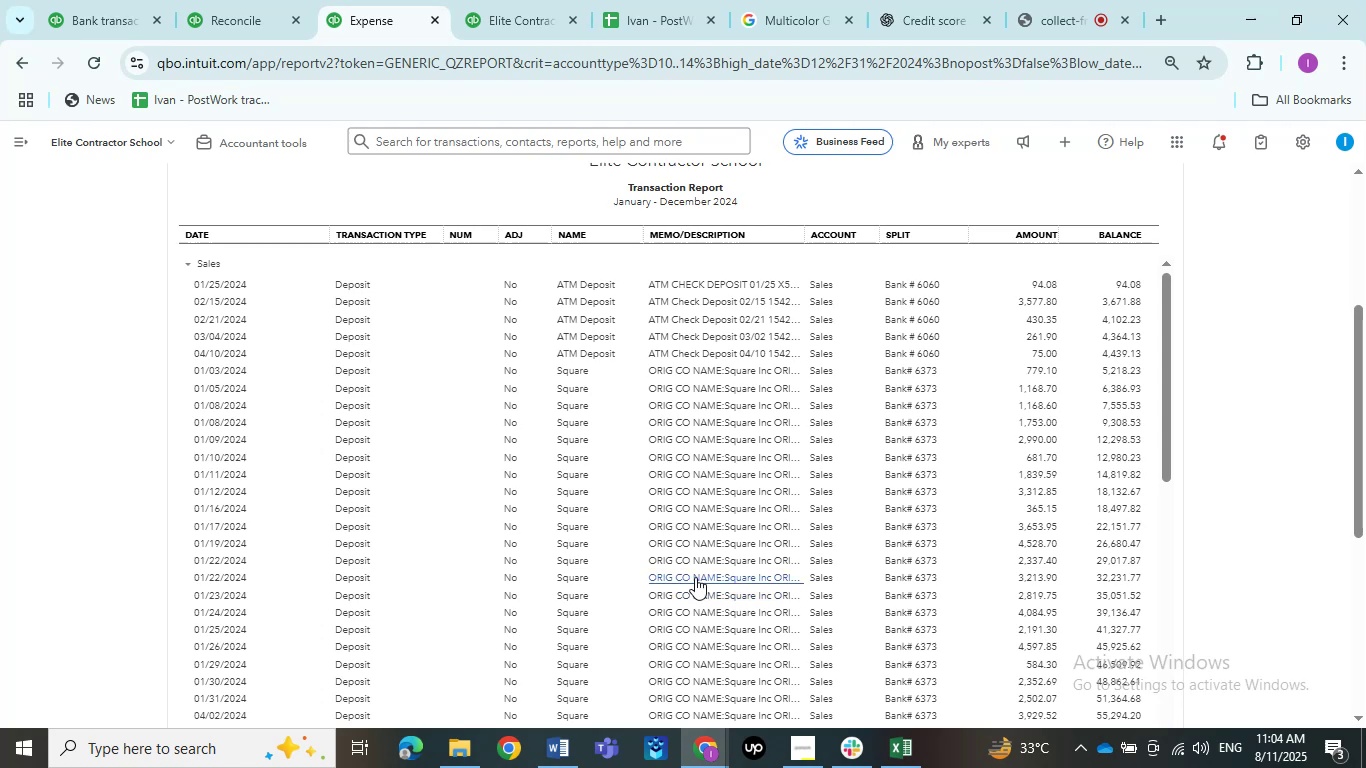 
scroll: coordinate [710, 575], scroll_direction: down, amount: 16.0
 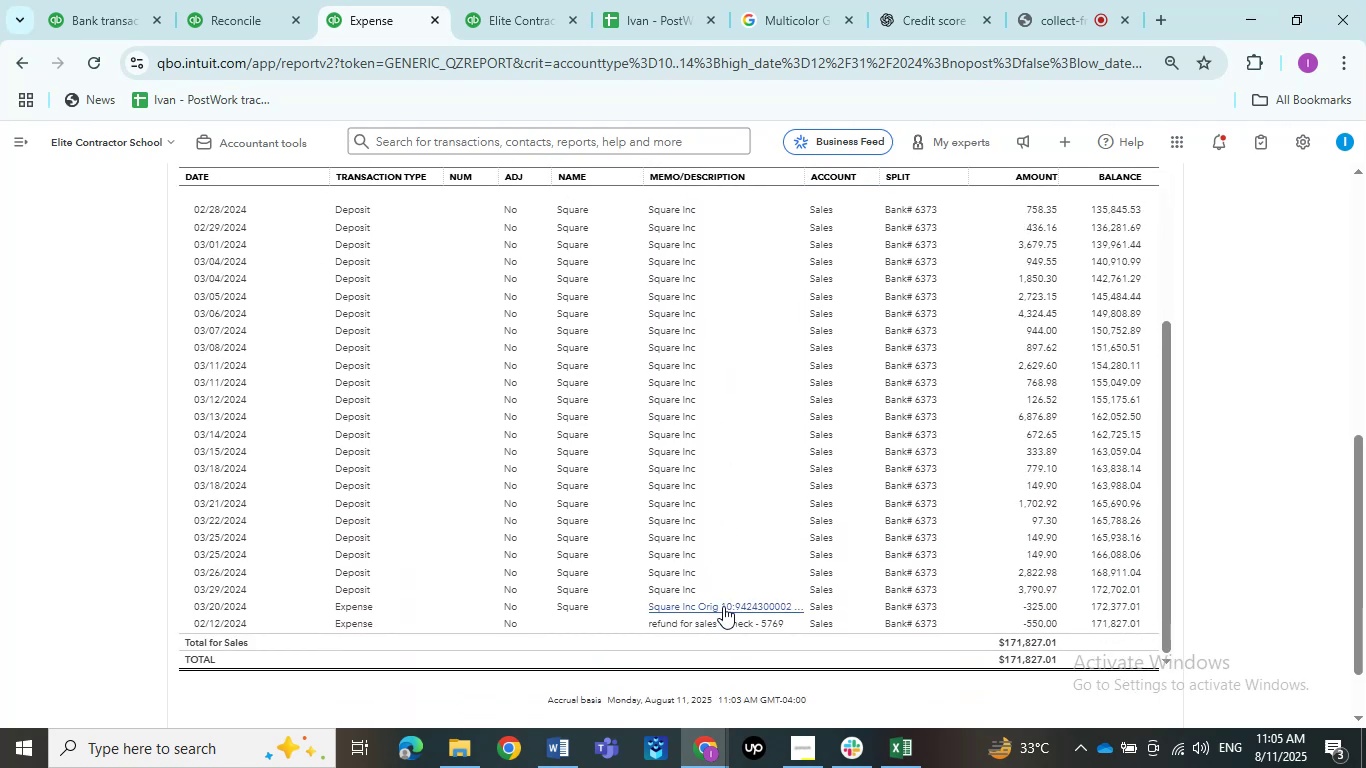 
left_click([1236, 14])
 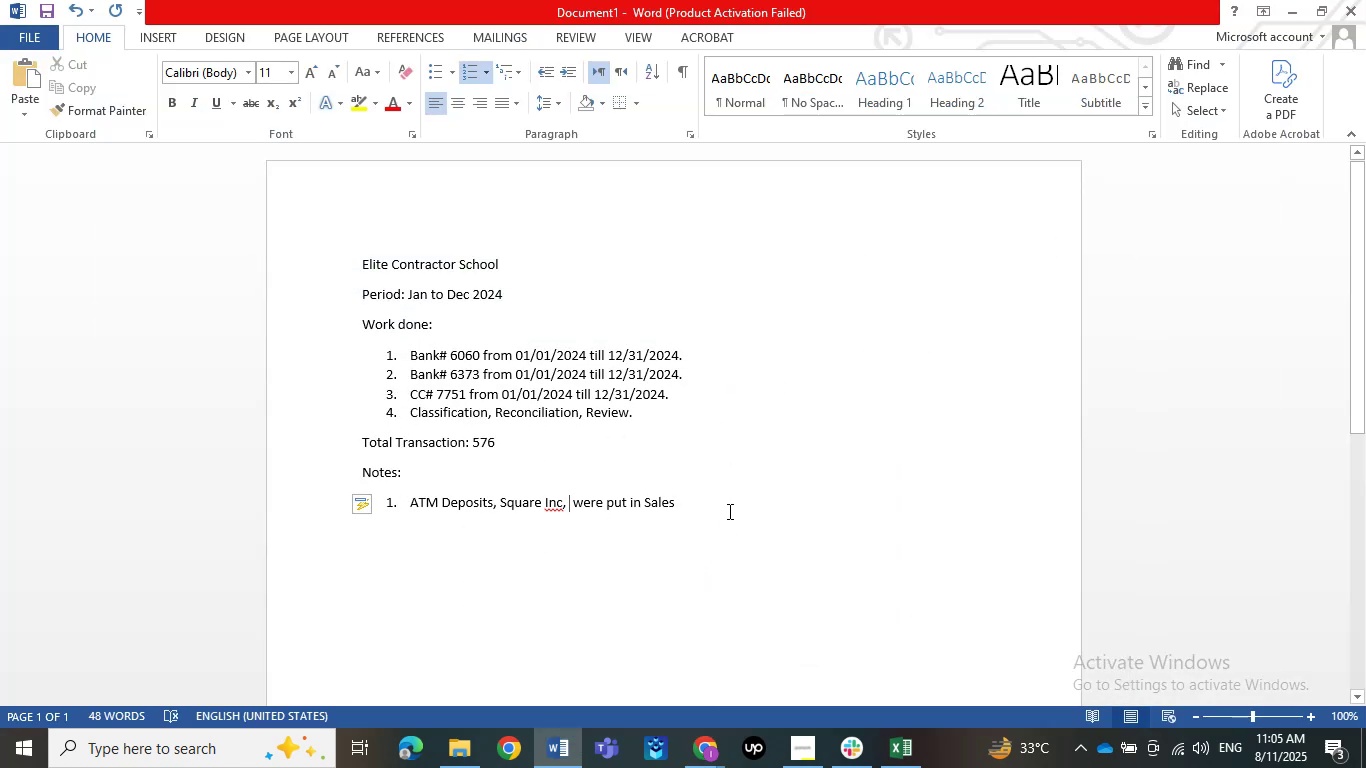 
key(Backspace)
 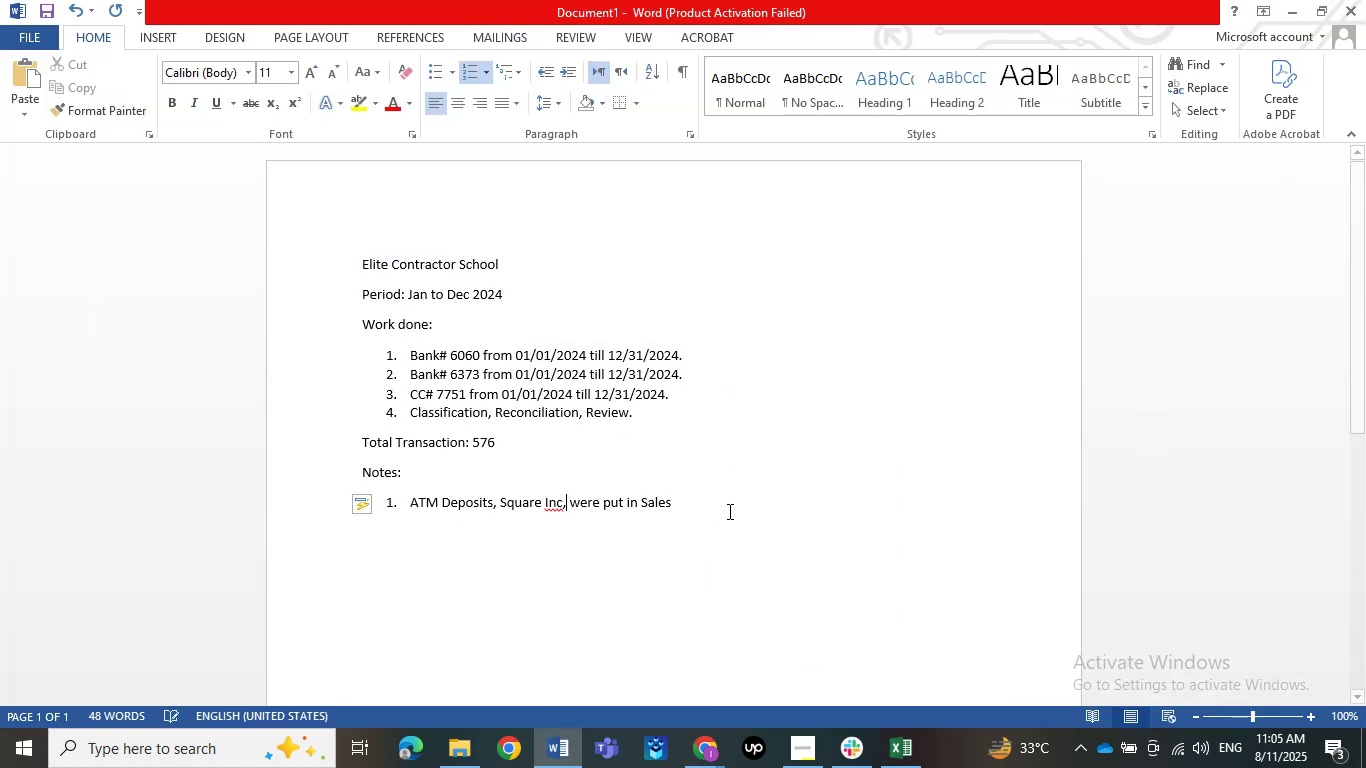 
key(Backspace)
 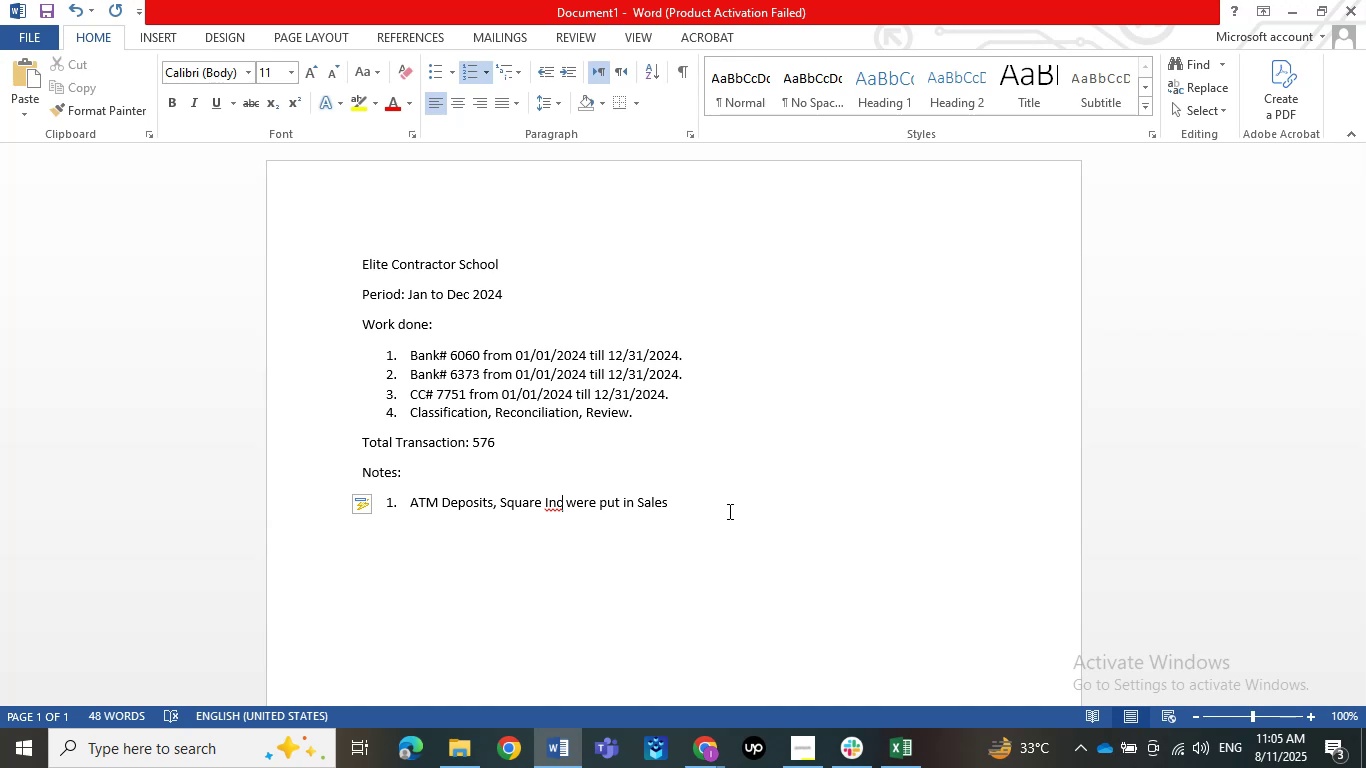 
left_click([693, 504])
 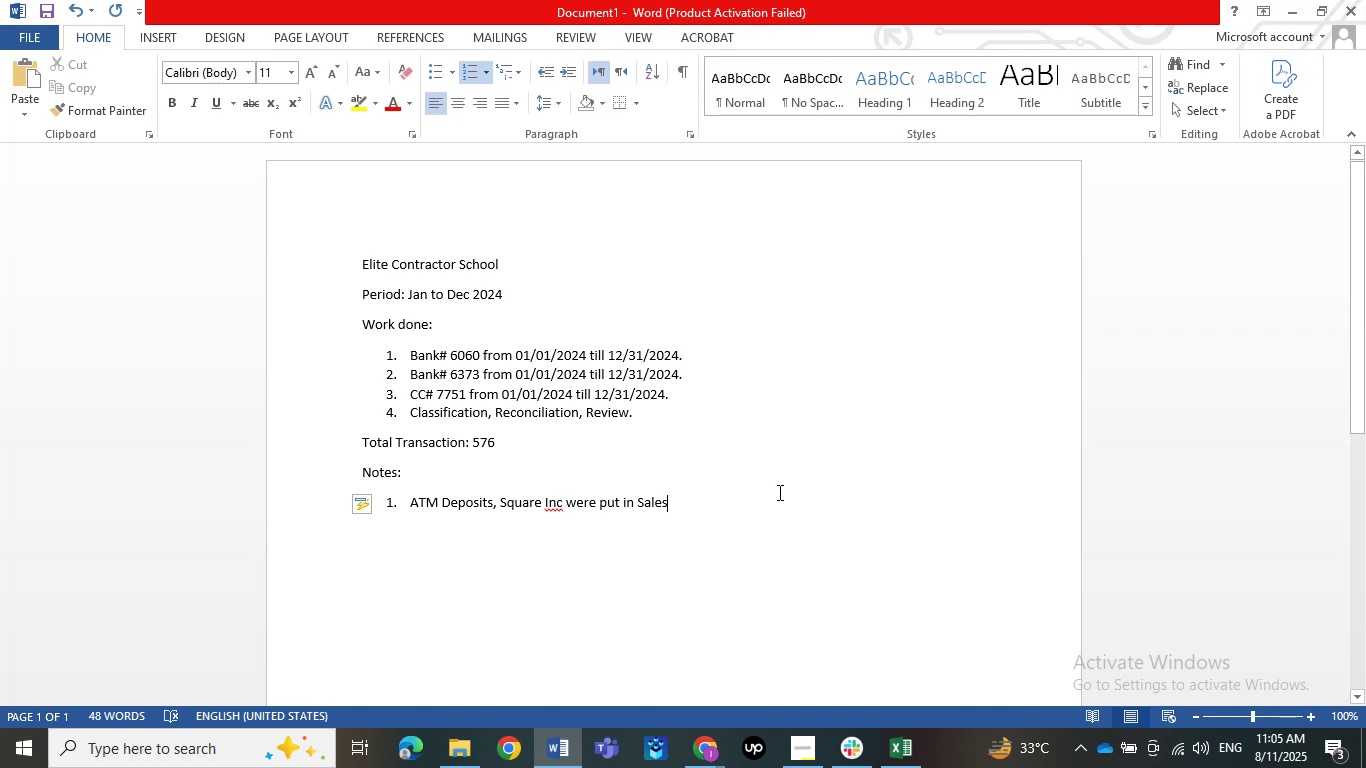 
key(NumpadDecimal)
 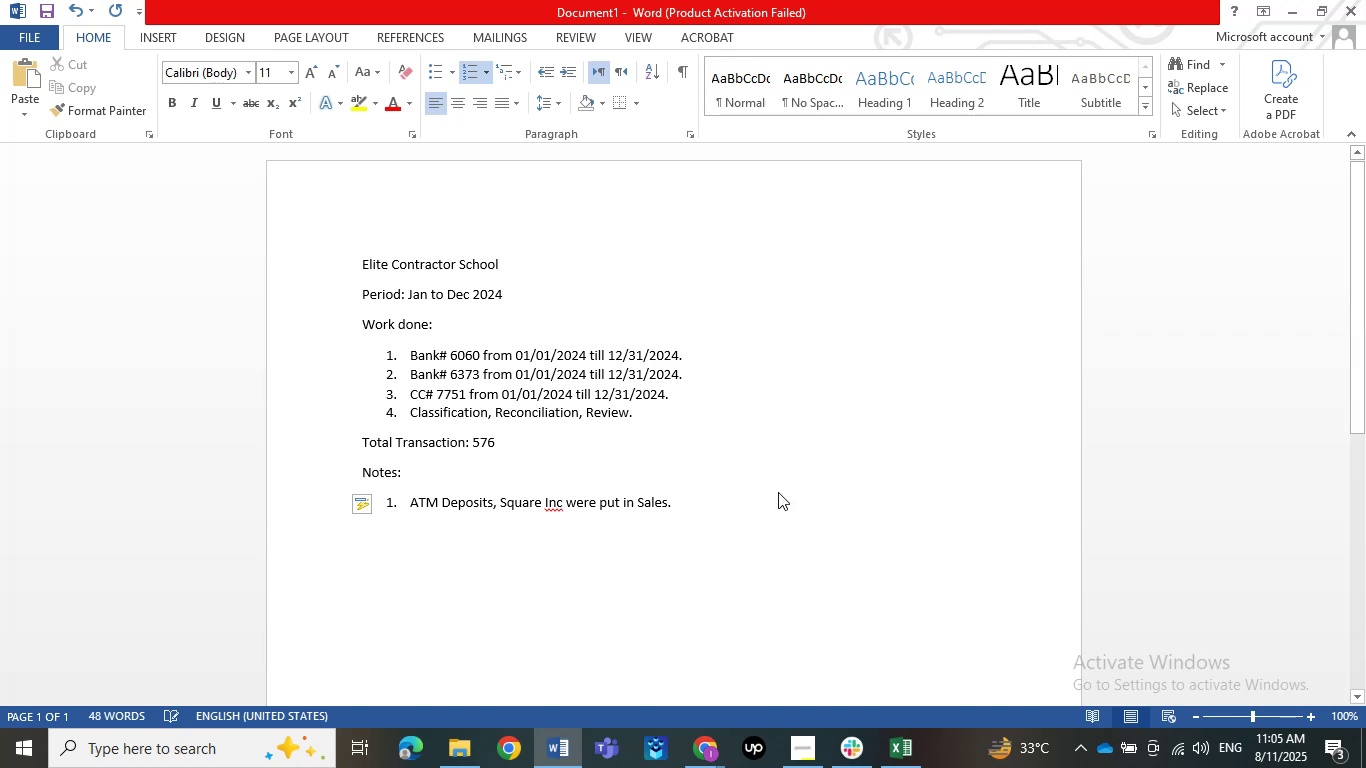 
key(NumpadEnter)
 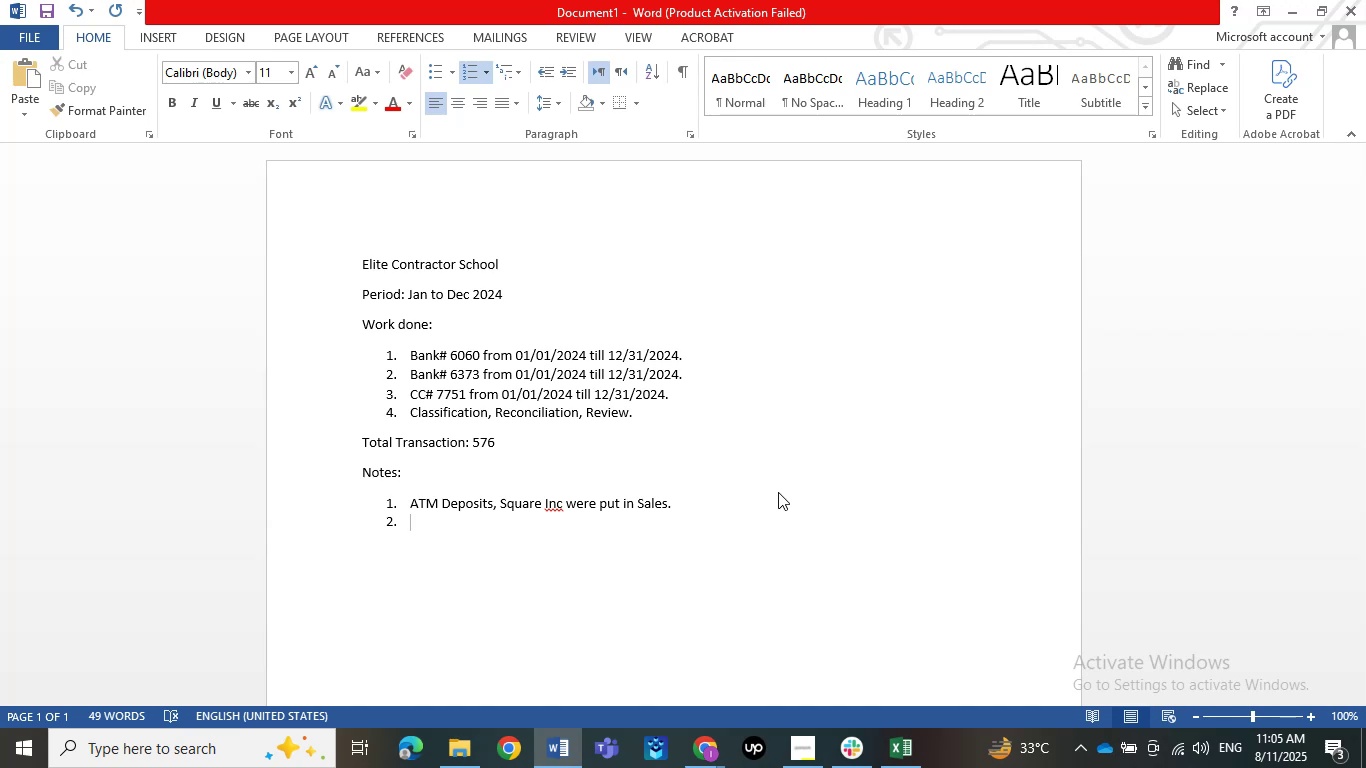 
wait(11.26)
 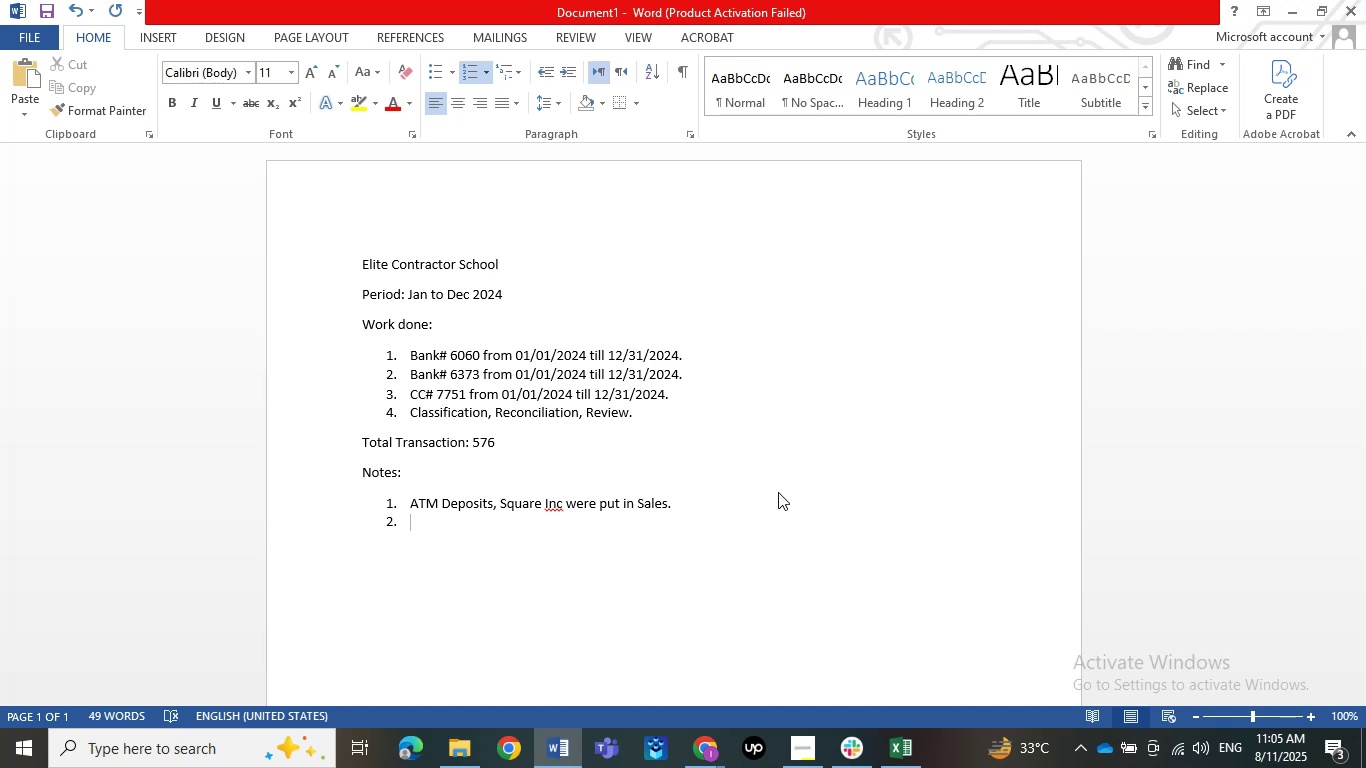 
left_click([1287, 11])
 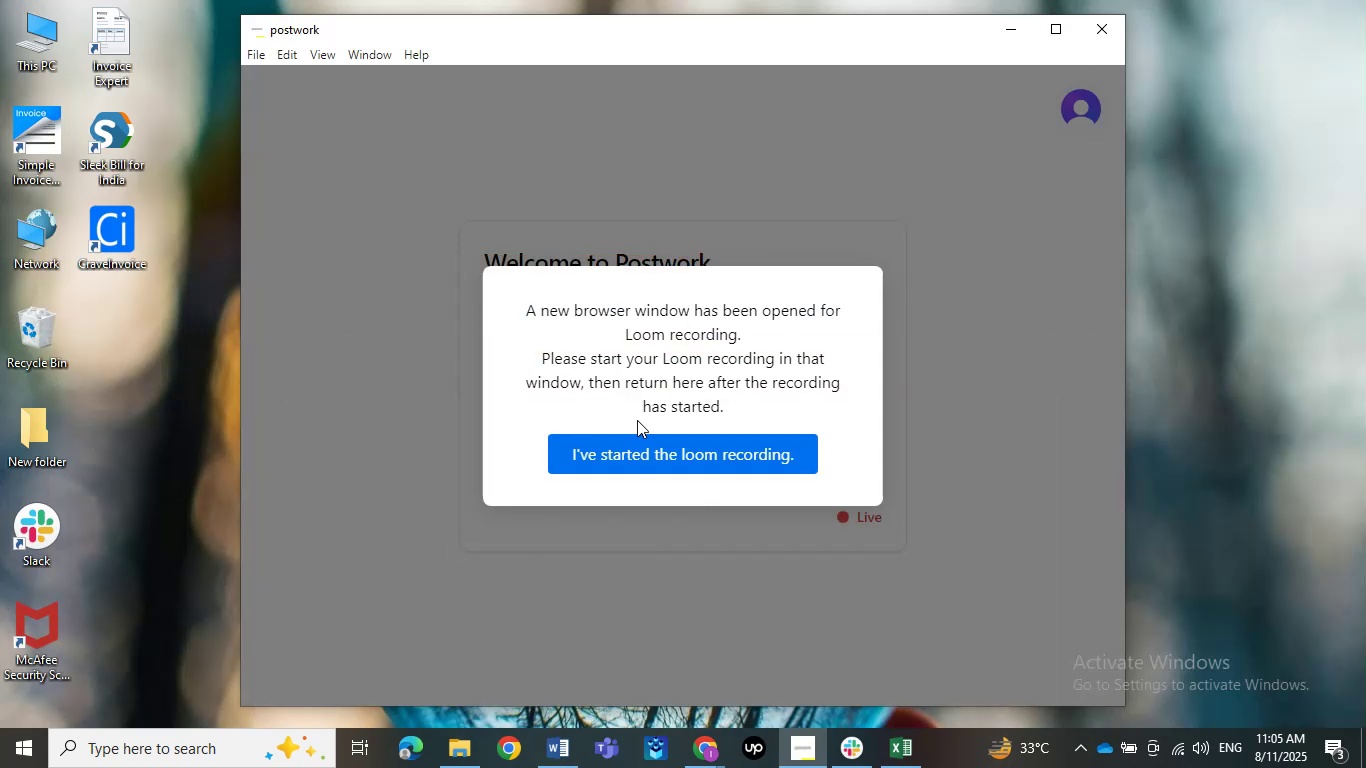 
left_click([644, 448])
 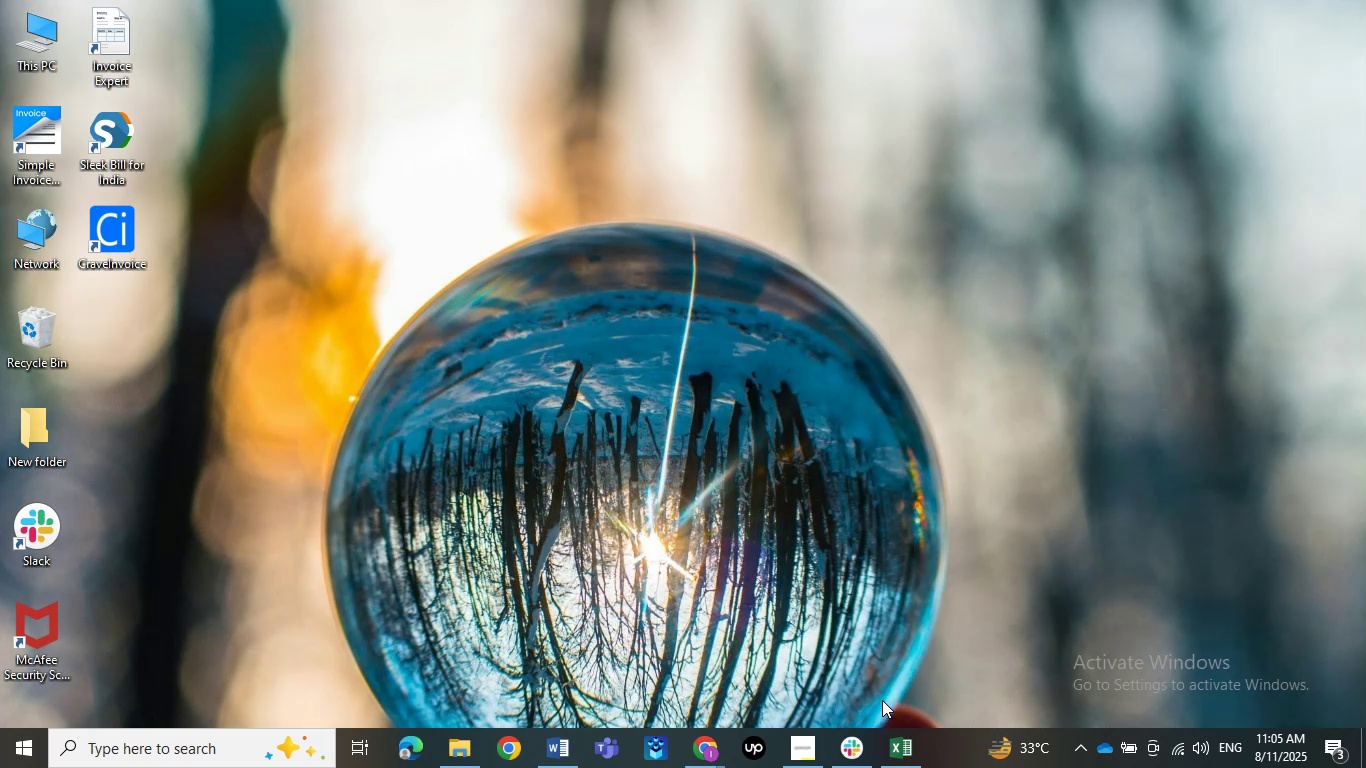 
left_click([688, 735])
 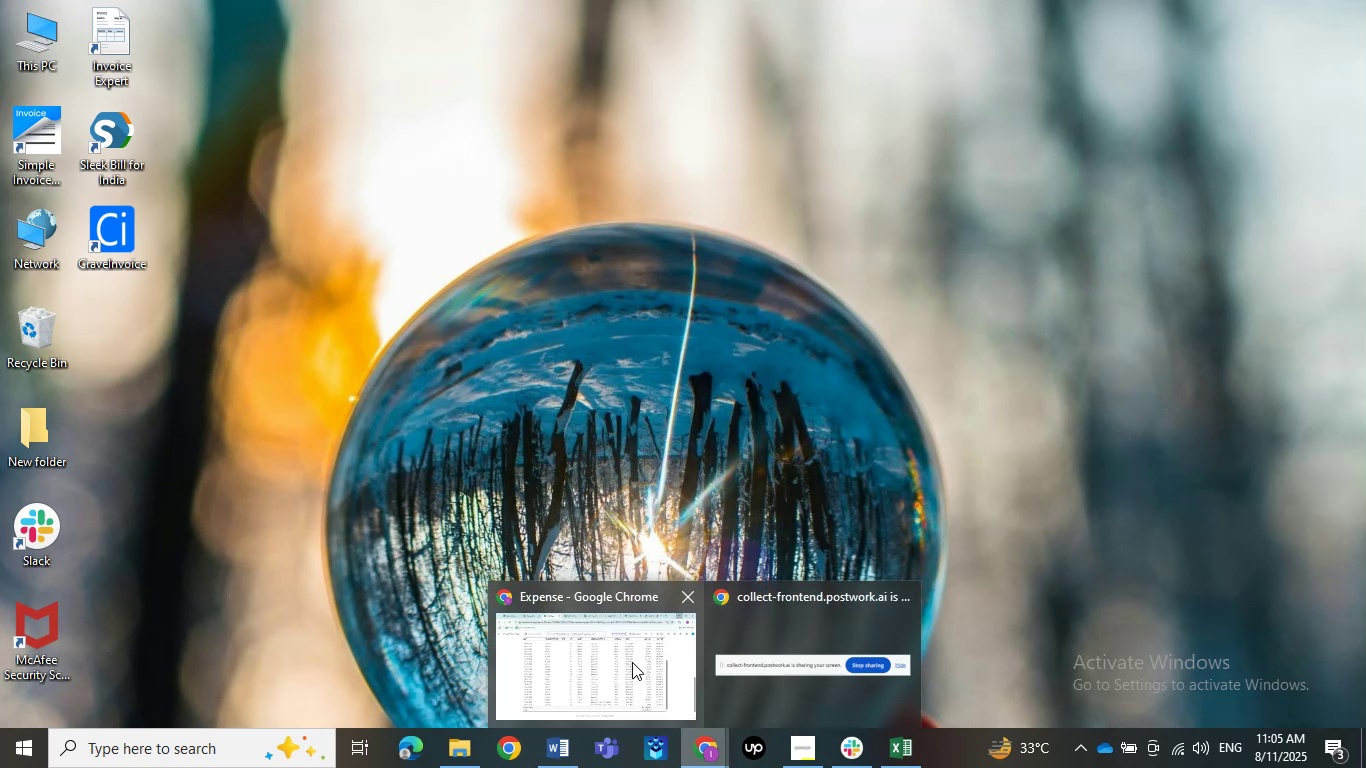 
left_click([632, 662])
 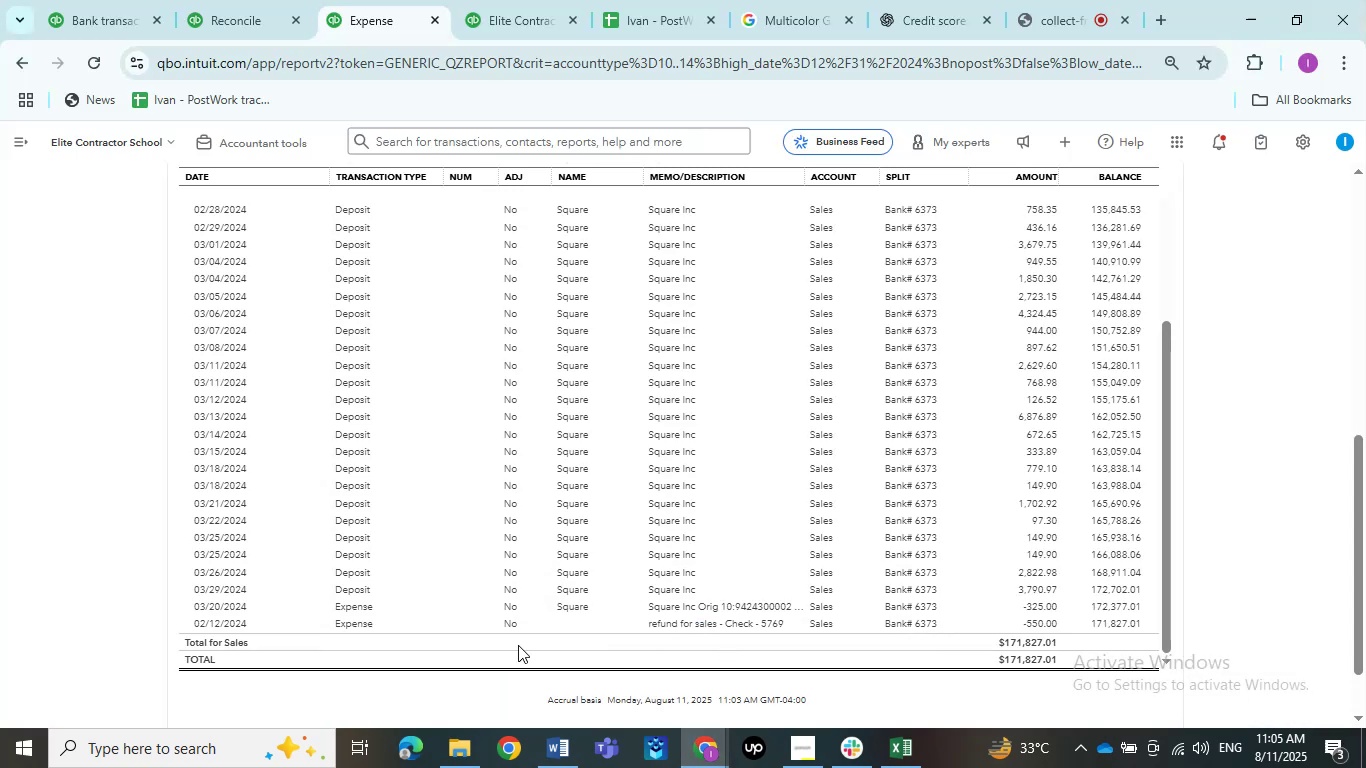 
scroll: coordinate [104, 288], scroll_direction: up, amount: 15.0
 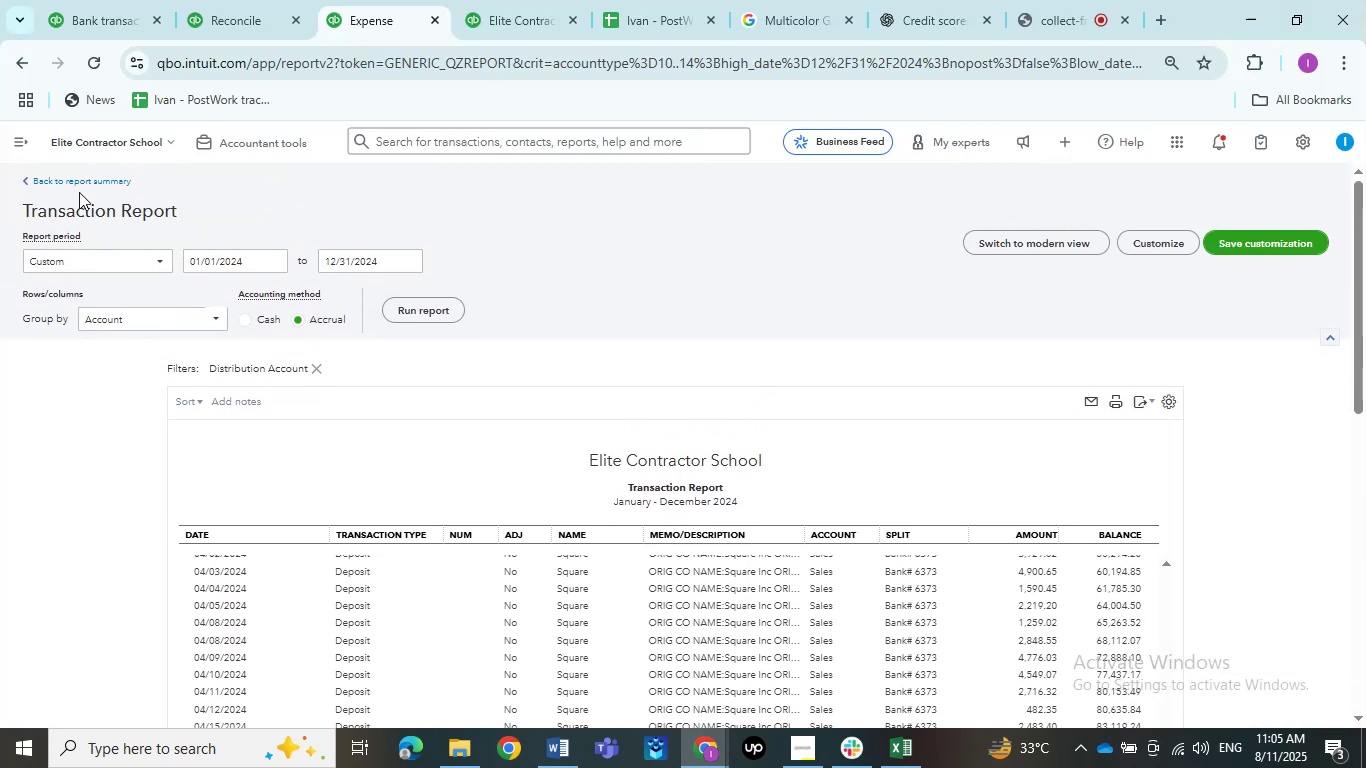 
left_click([77, 186])
 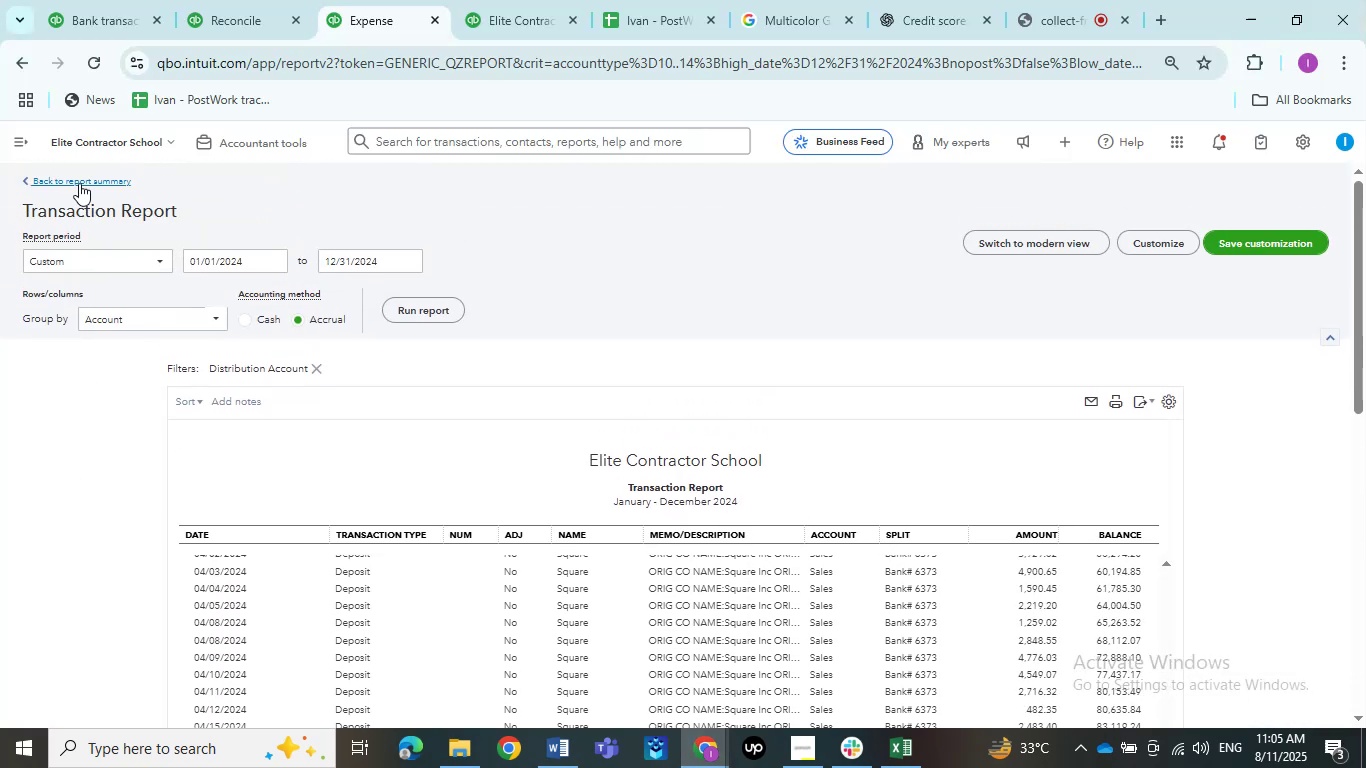 
left_click([79, 183])
 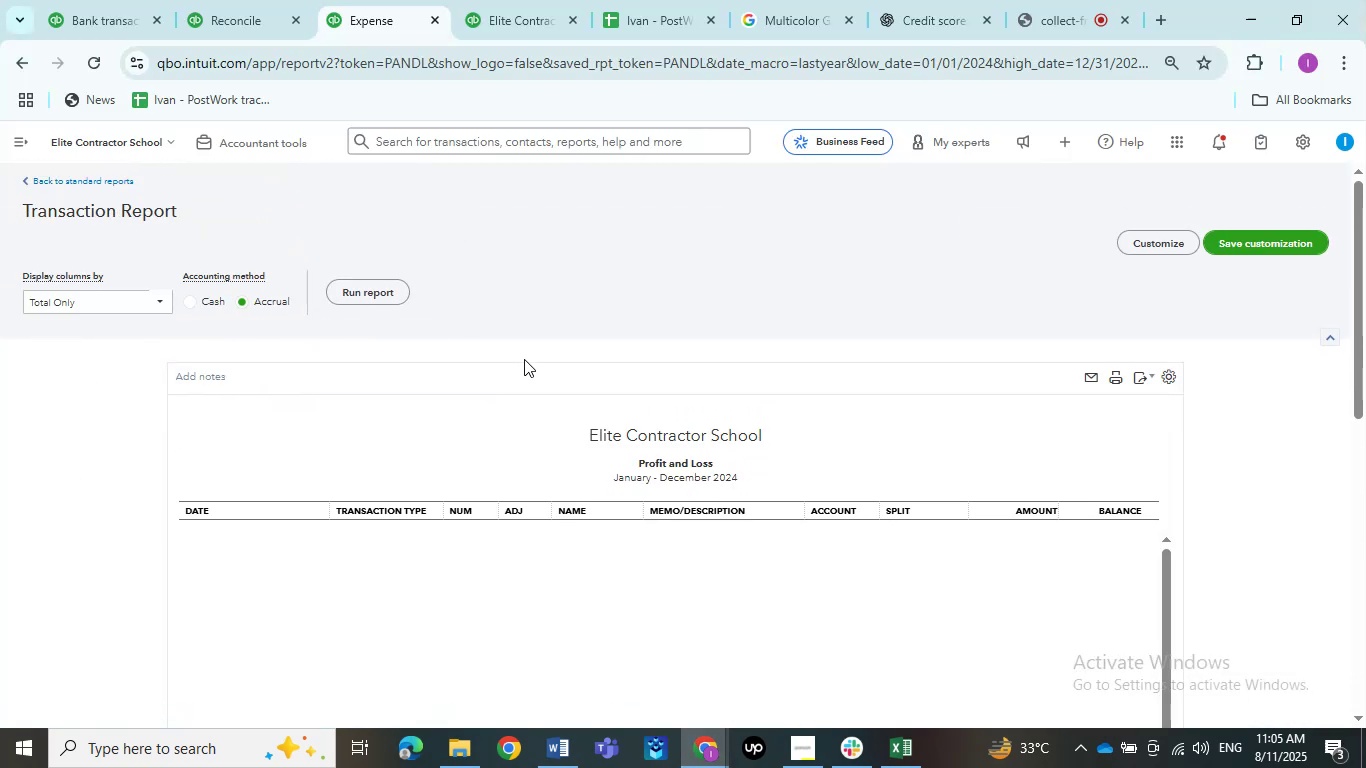 
scroll: coordinate [382, 434], scroll_direction: down, amount: 5.0
 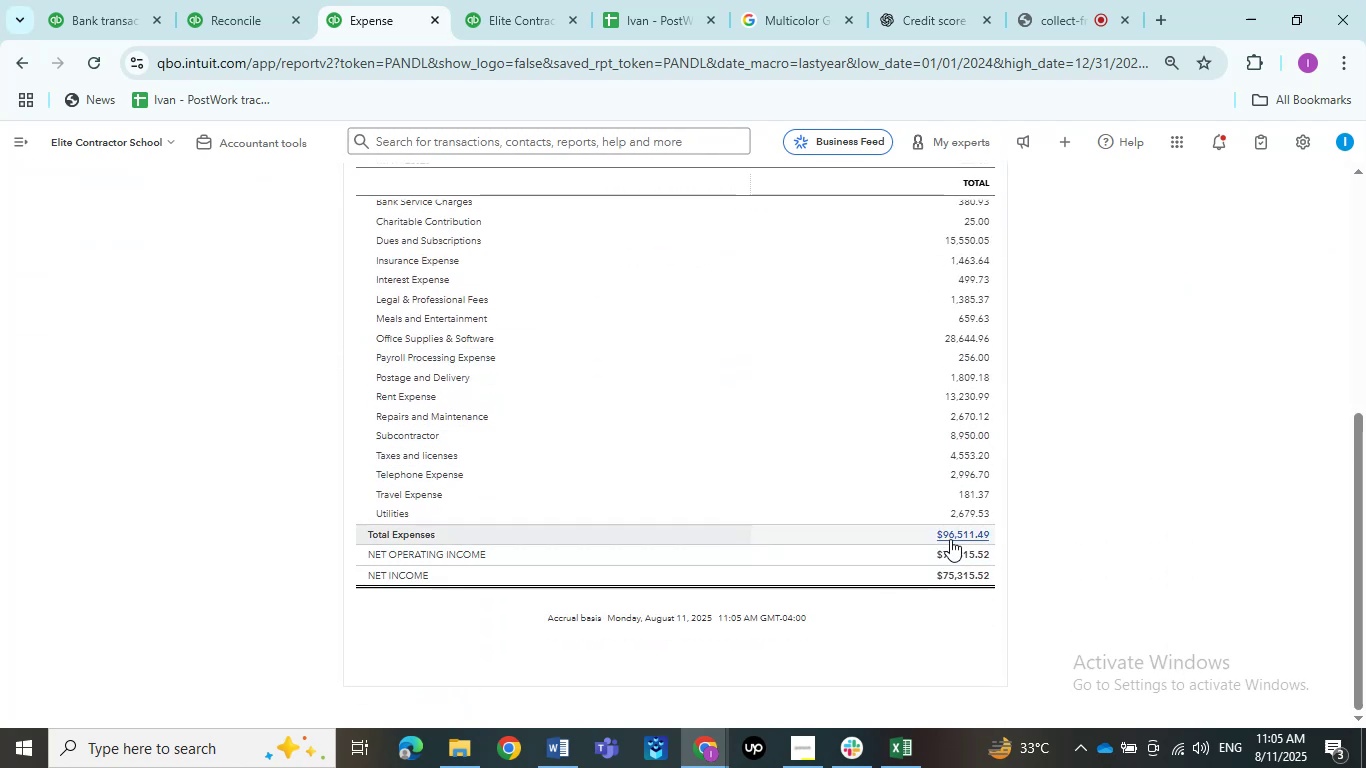 
left_click([951, 536])
 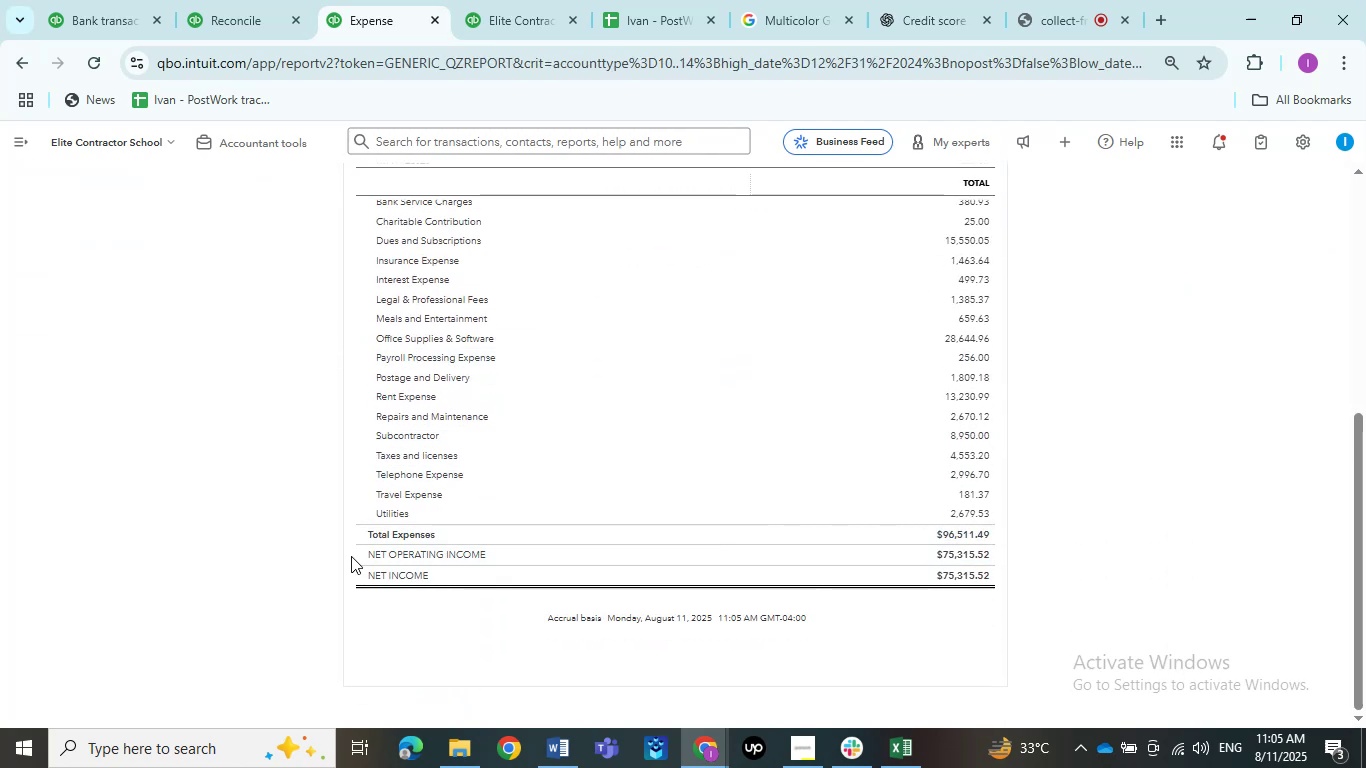 
wait(7.2)
 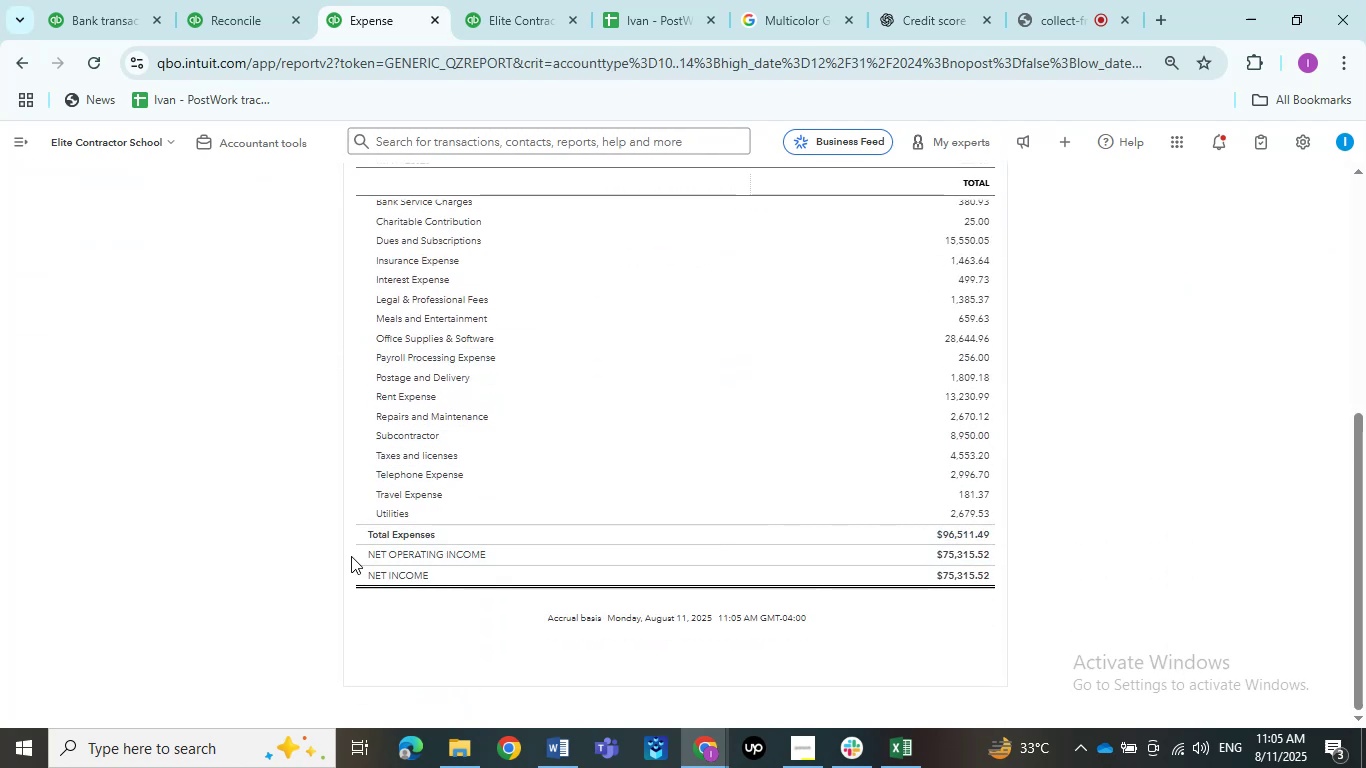 
scroll: coordinate [767, 404], scroll_direction: down, amount: 2.0
 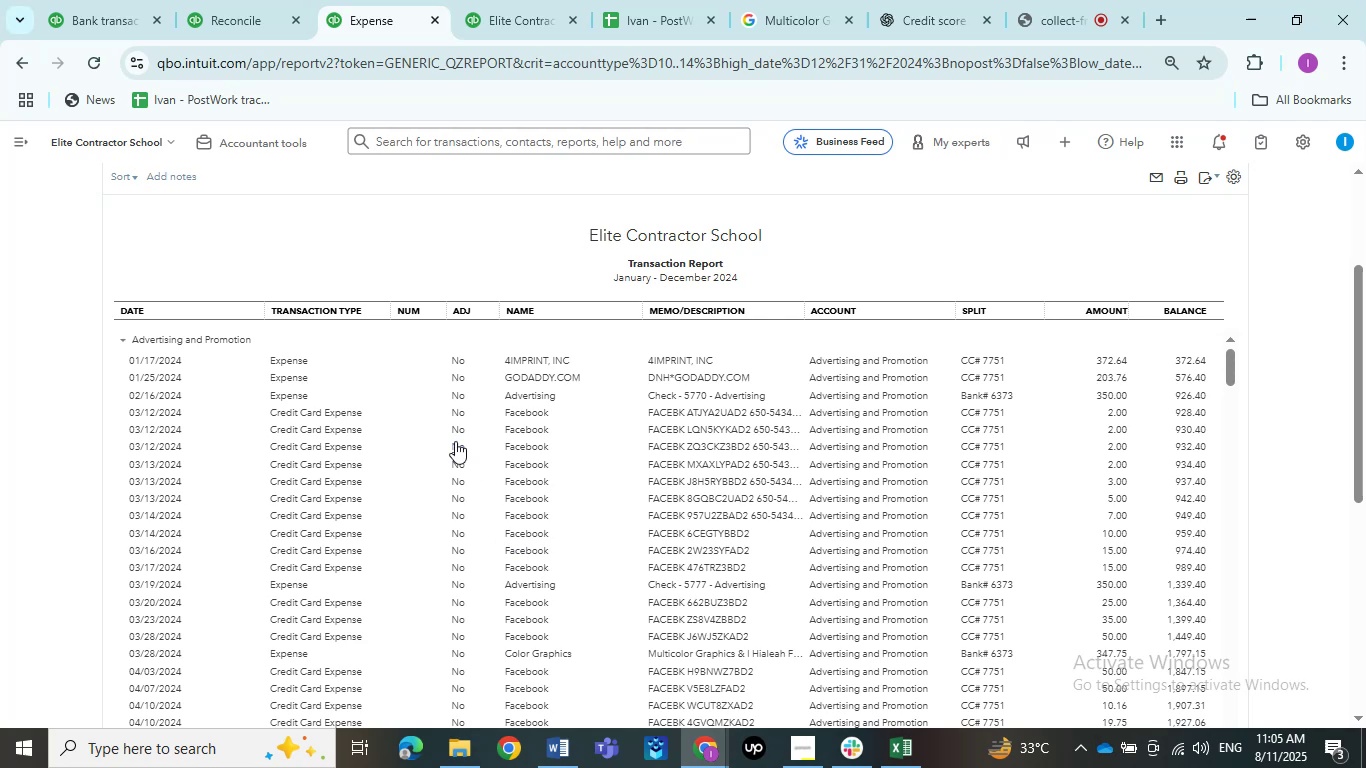 
wait(17.13)
 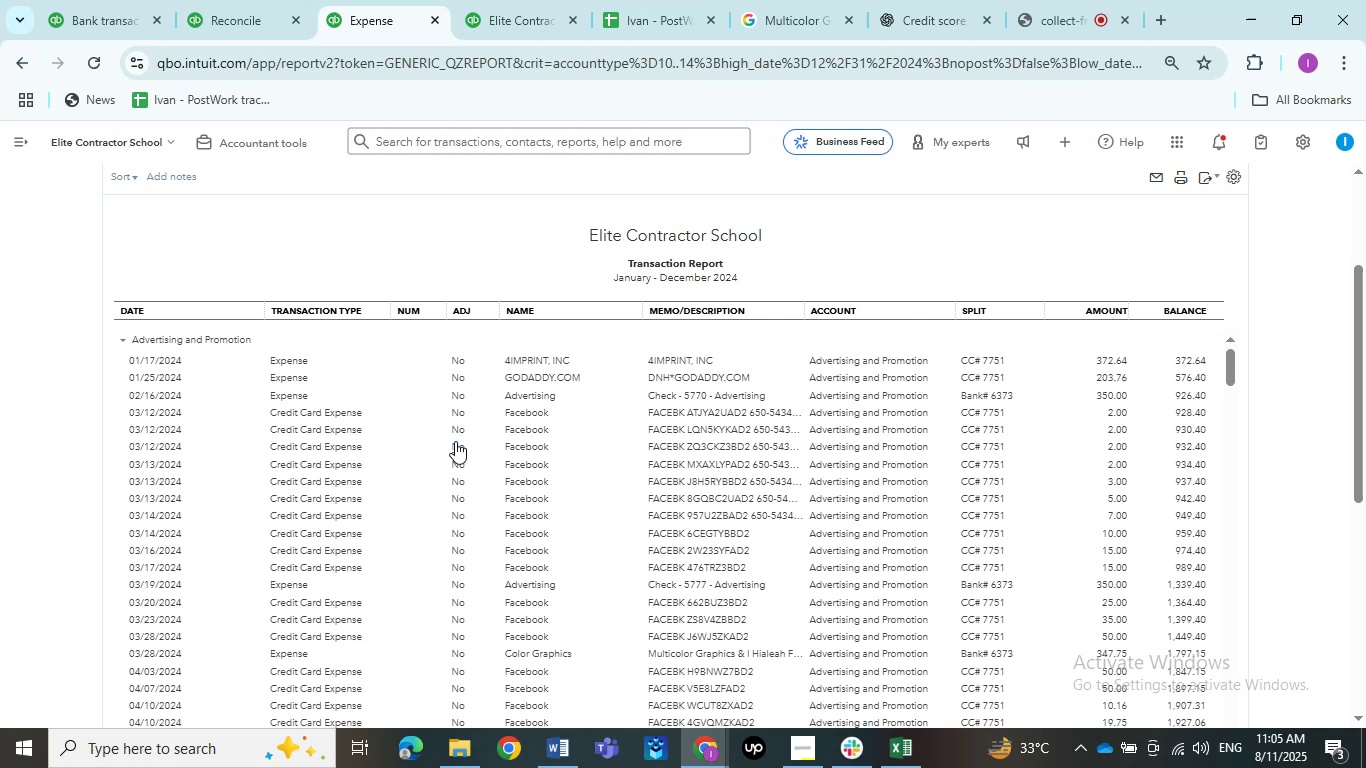 
scroll: coordinate [306, 324], scroll_direction: up, amount: 1.0
 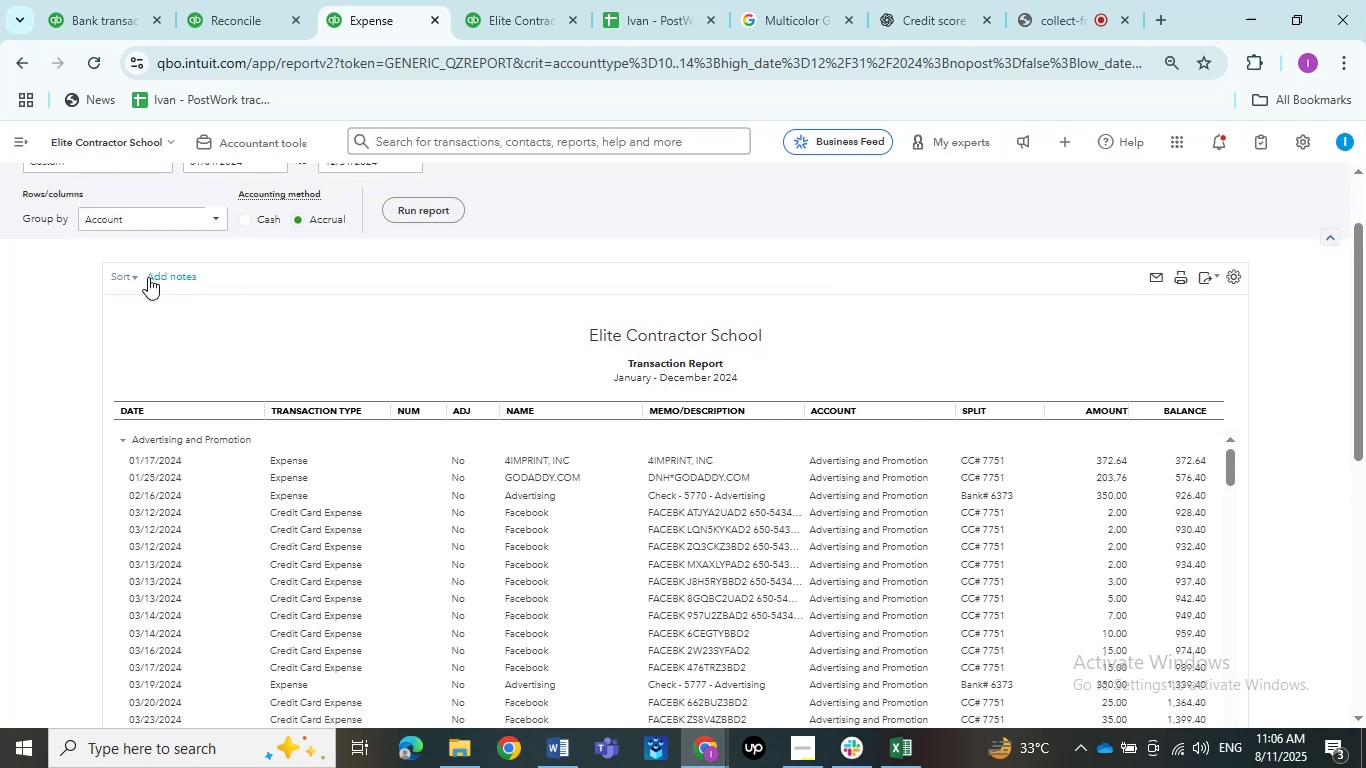 
left_click([132, 277])
 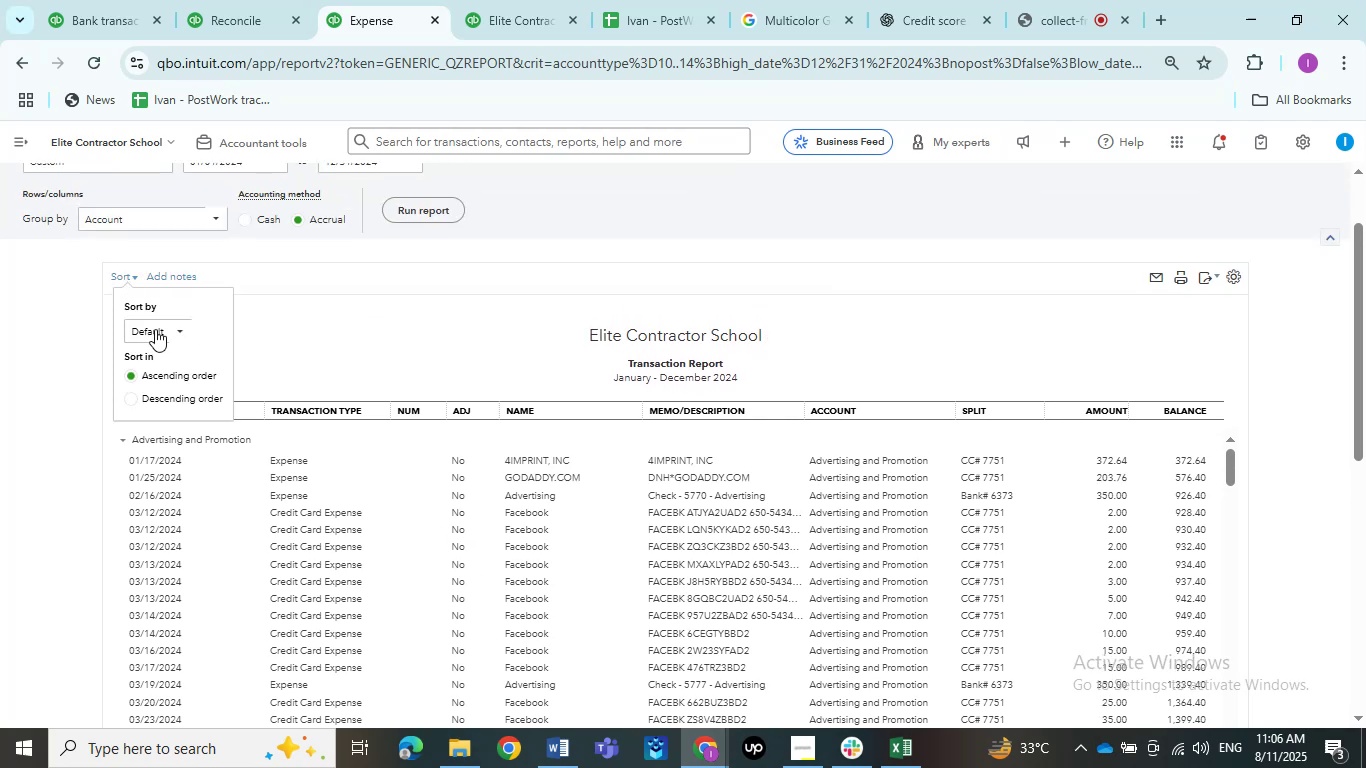 
left_click([155, 327])
 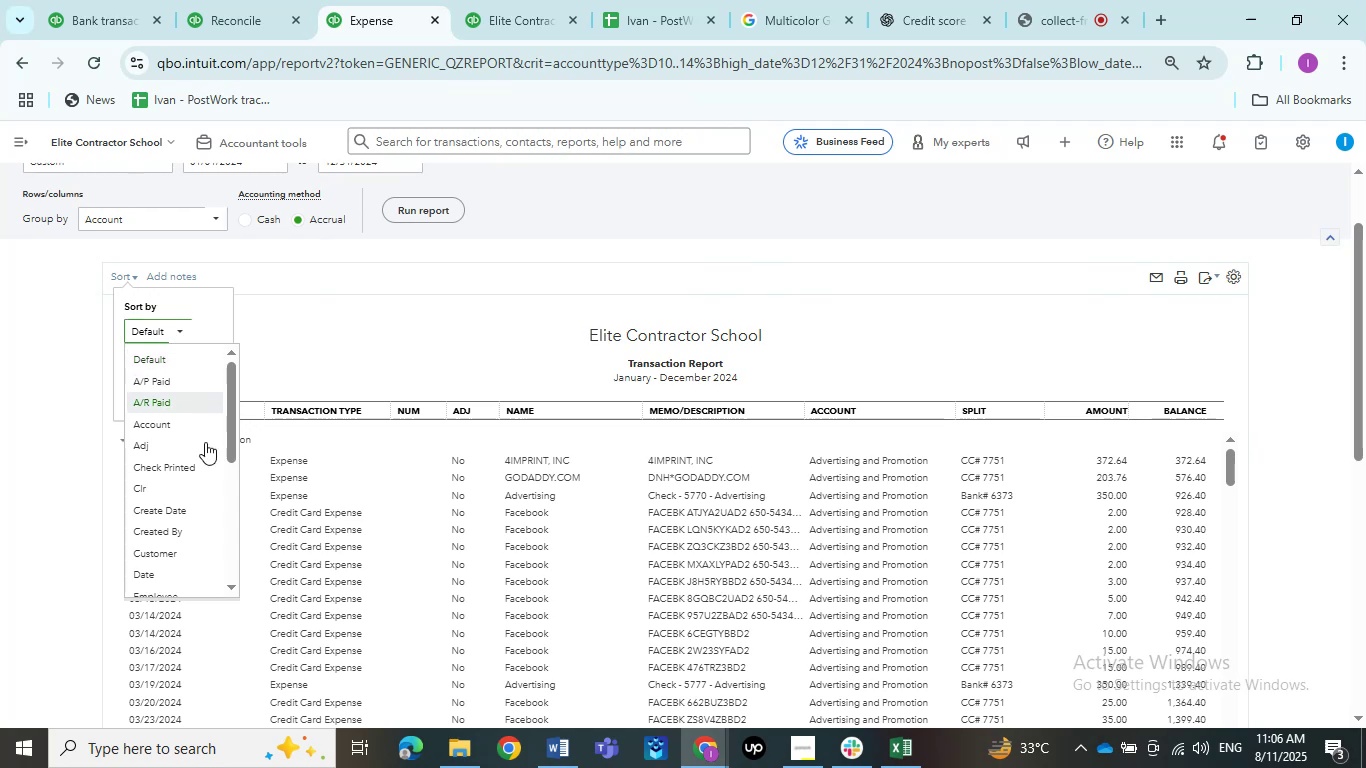 
scroll: coordinate [192, 457], scroll_direction: down, amount: 2.0
 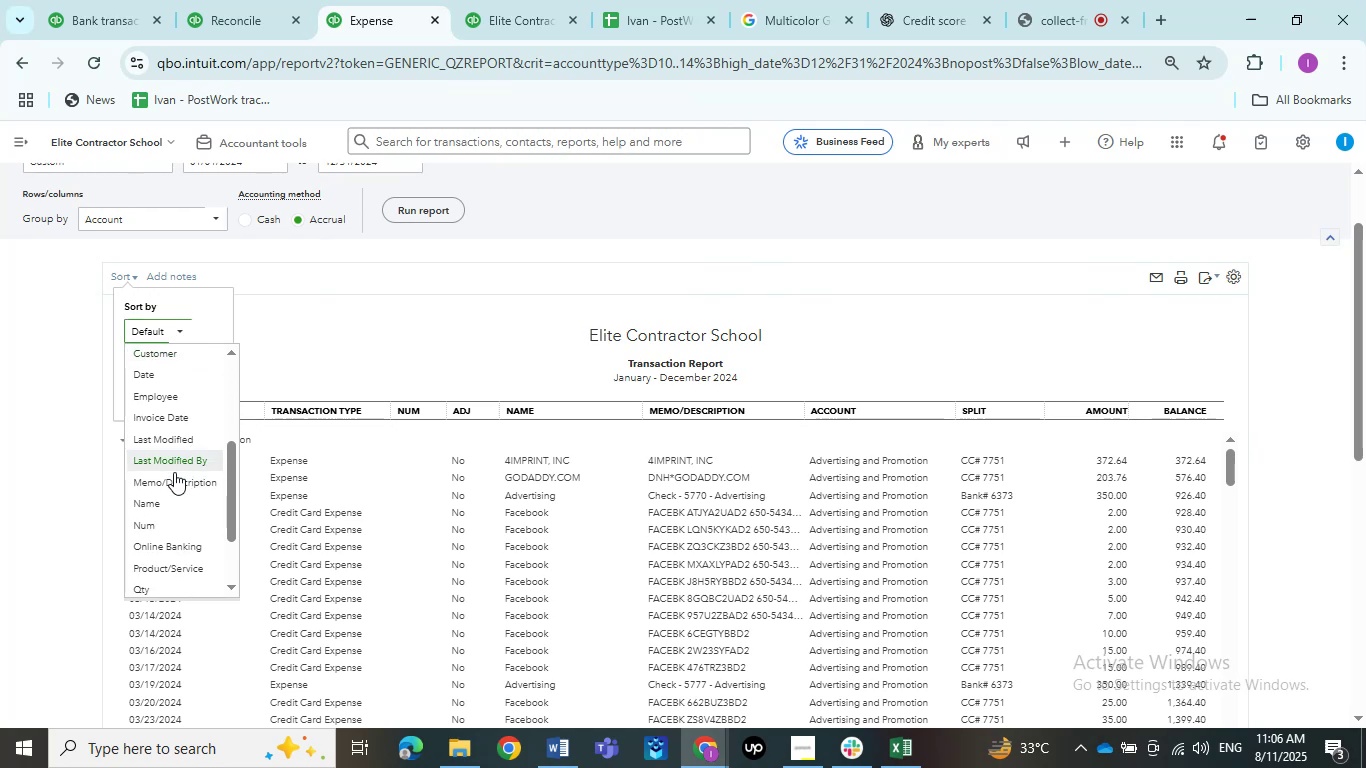 
left_click([172, 476])
 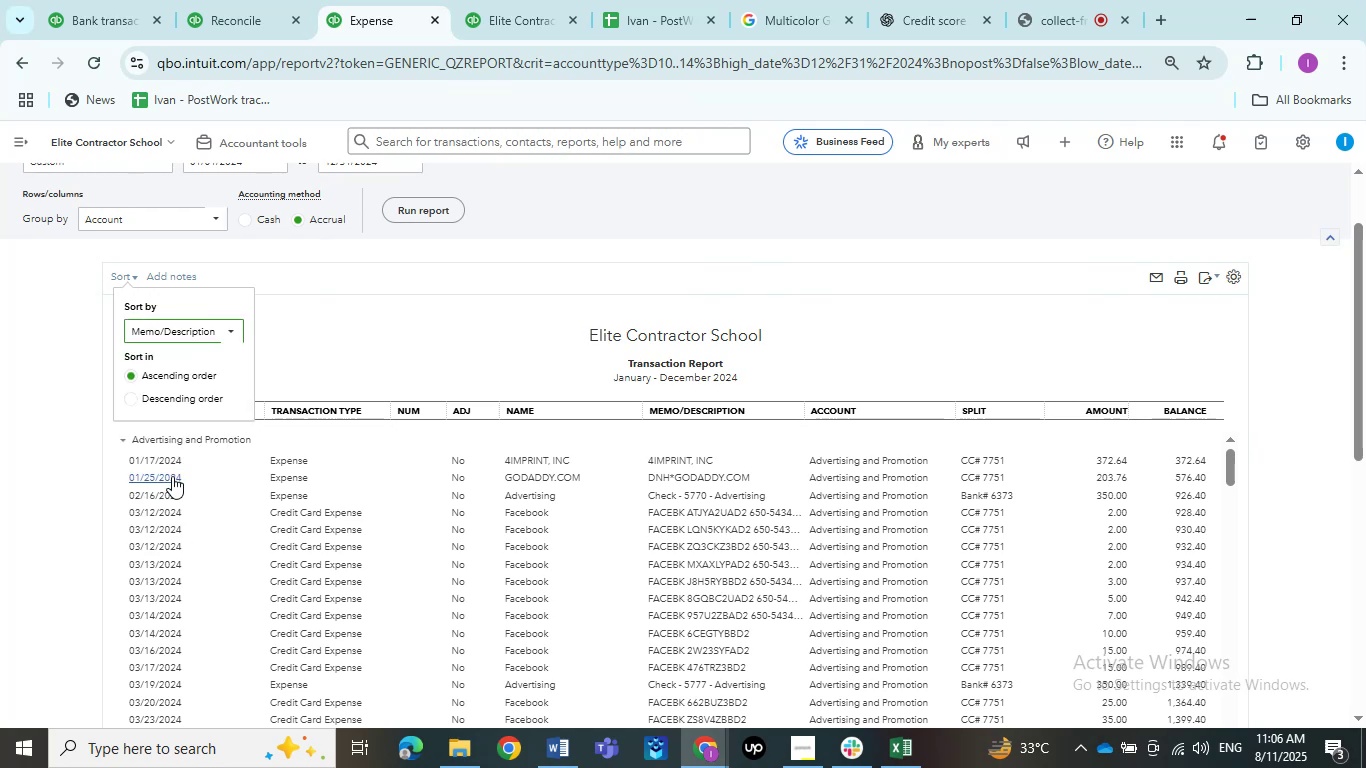 
wait(11.67)
 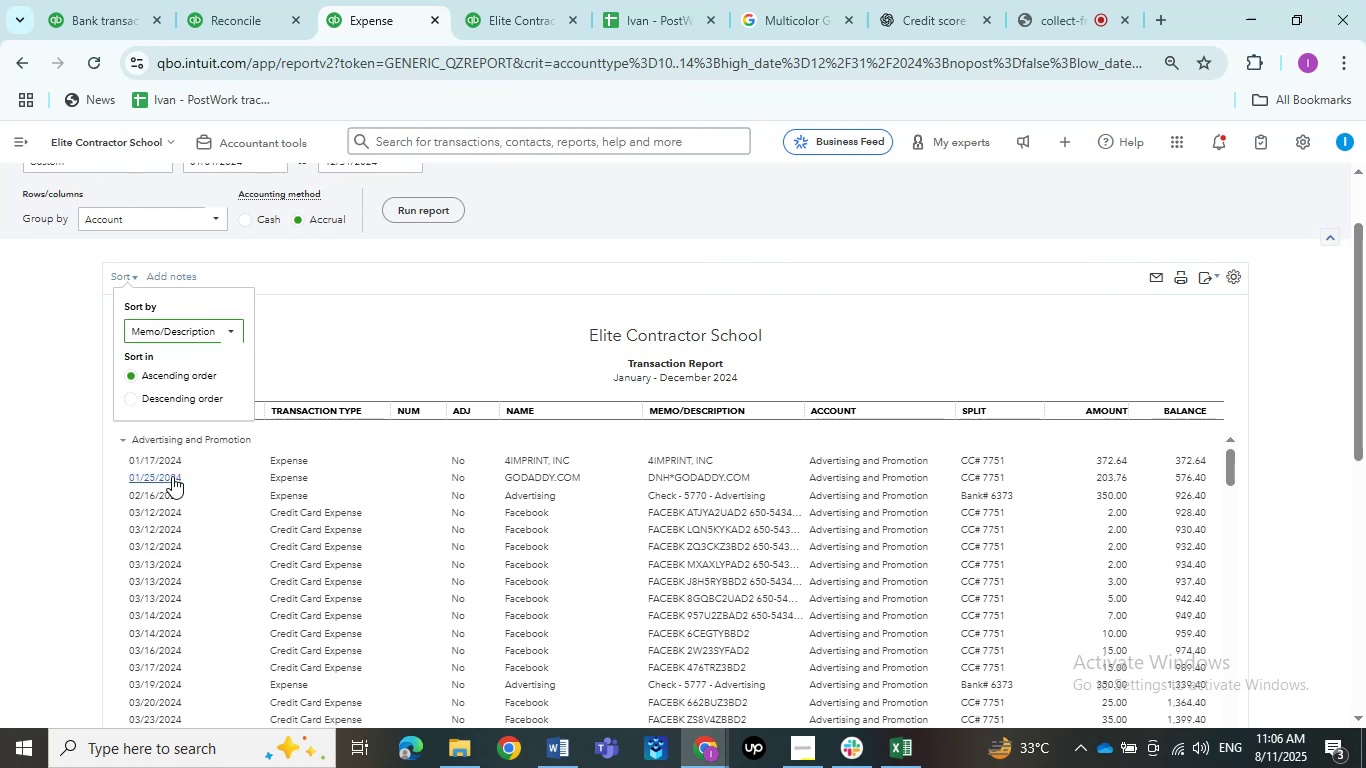 
scroll: coordinate [513, 328], scroll_direction: down, amount: 1.0
 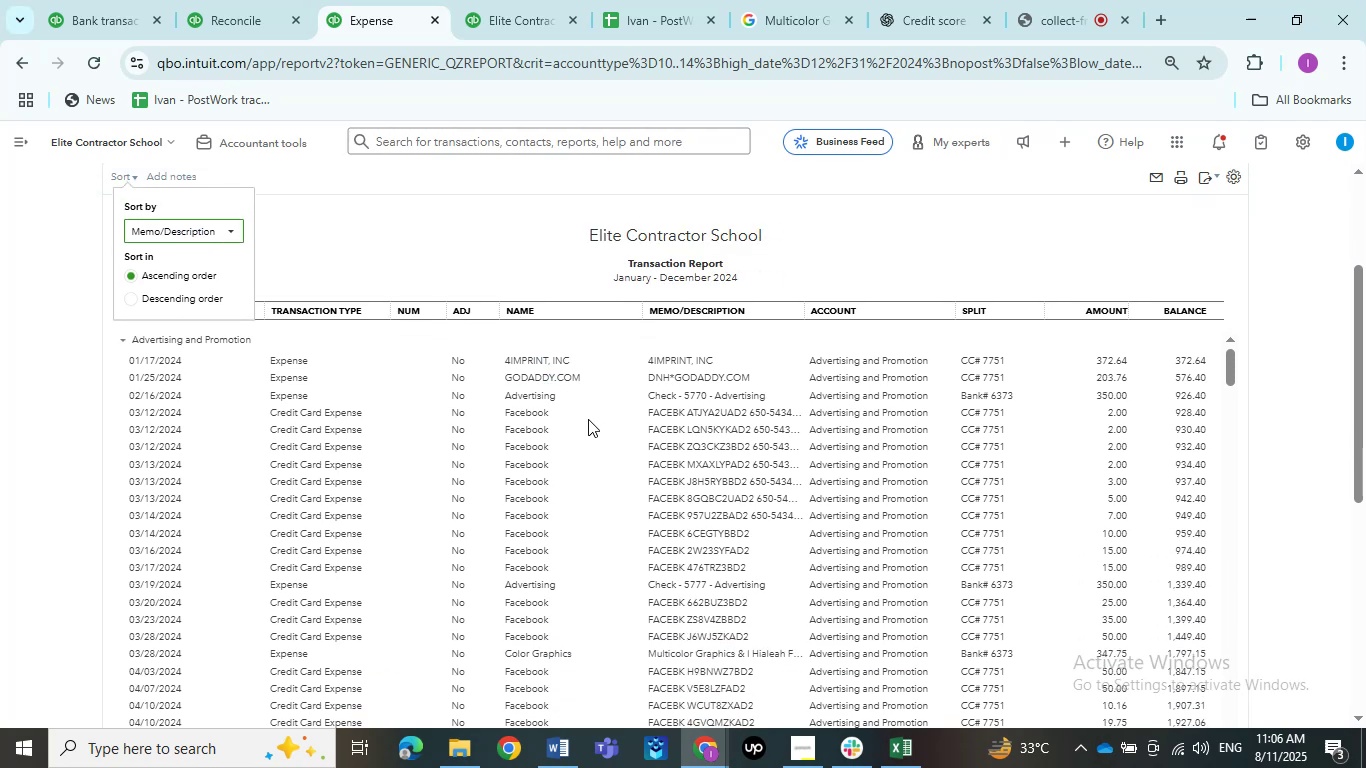 
left_click([585, 429])
 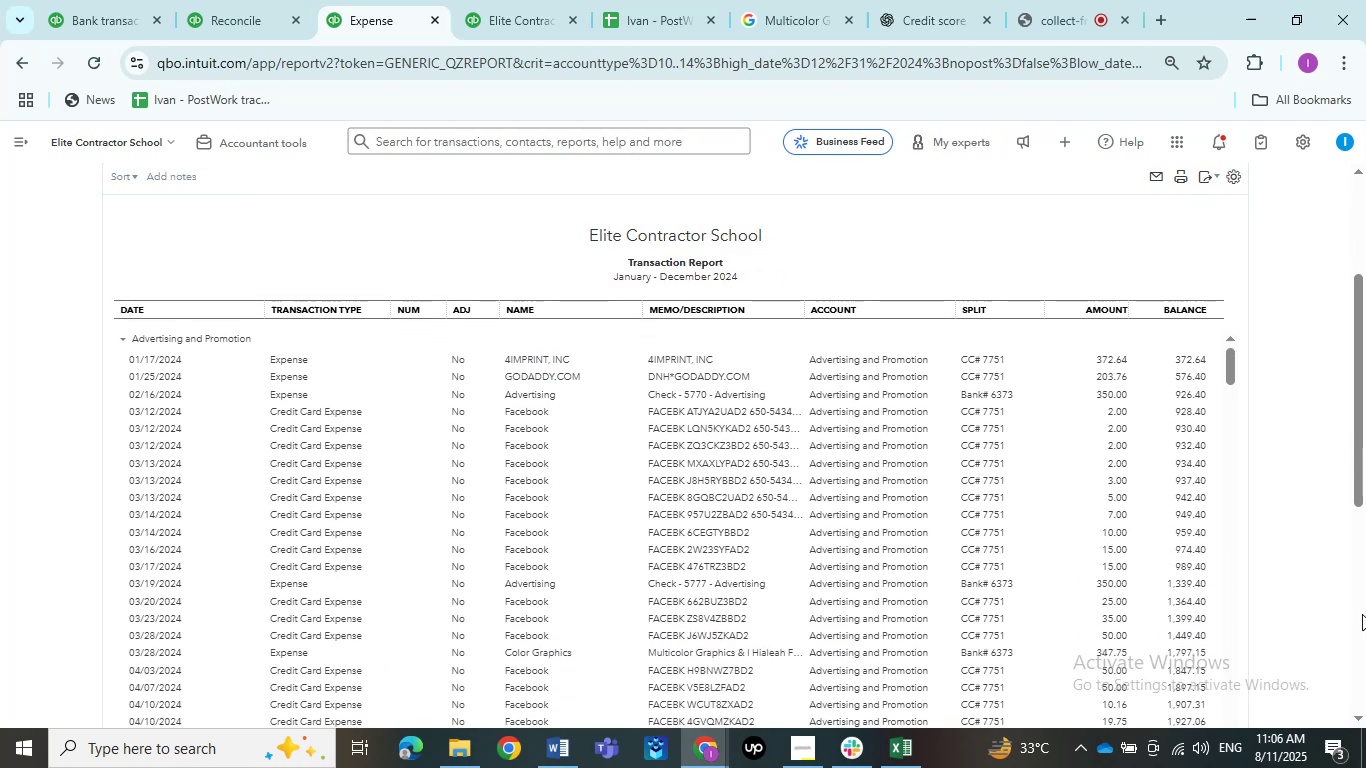 
scroll: coordinate [481, 475], scroll_direction: up, amount: 4.0
 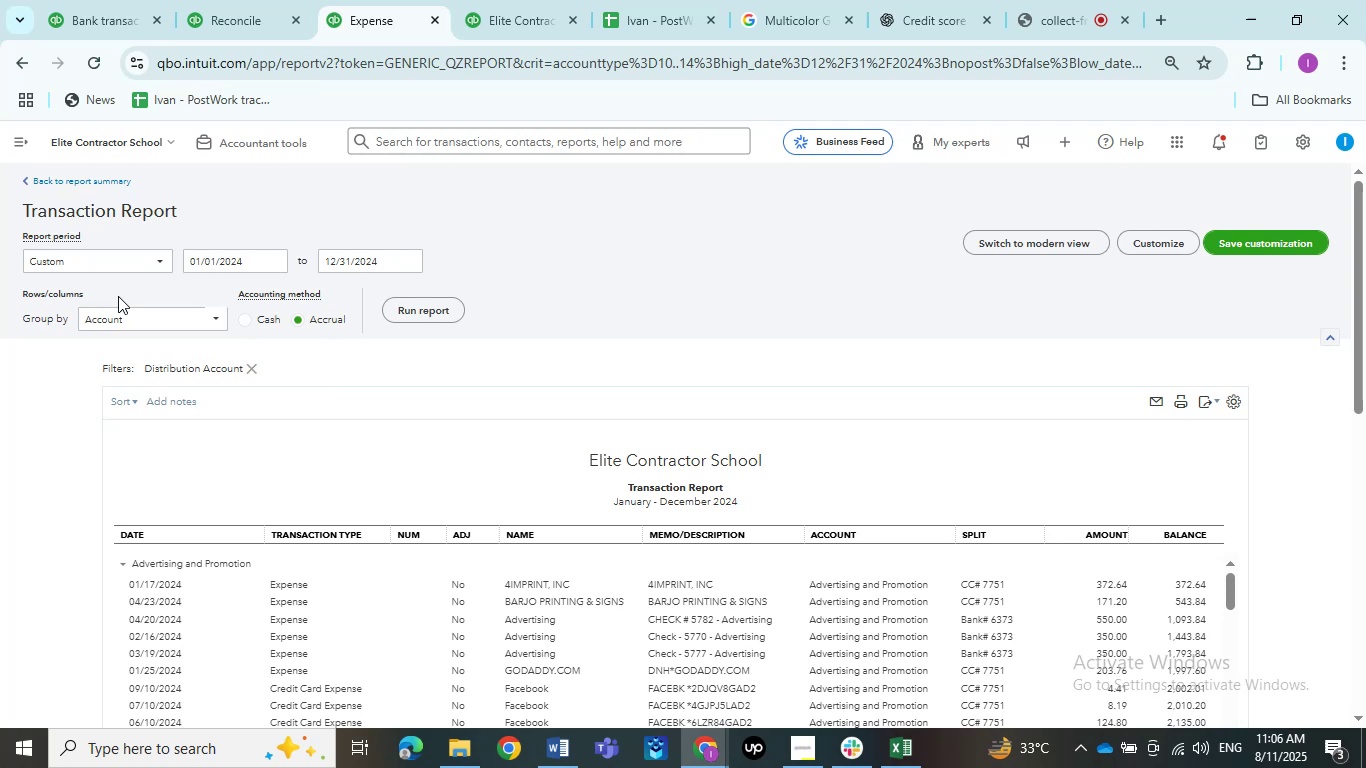 
wait(9.91)
 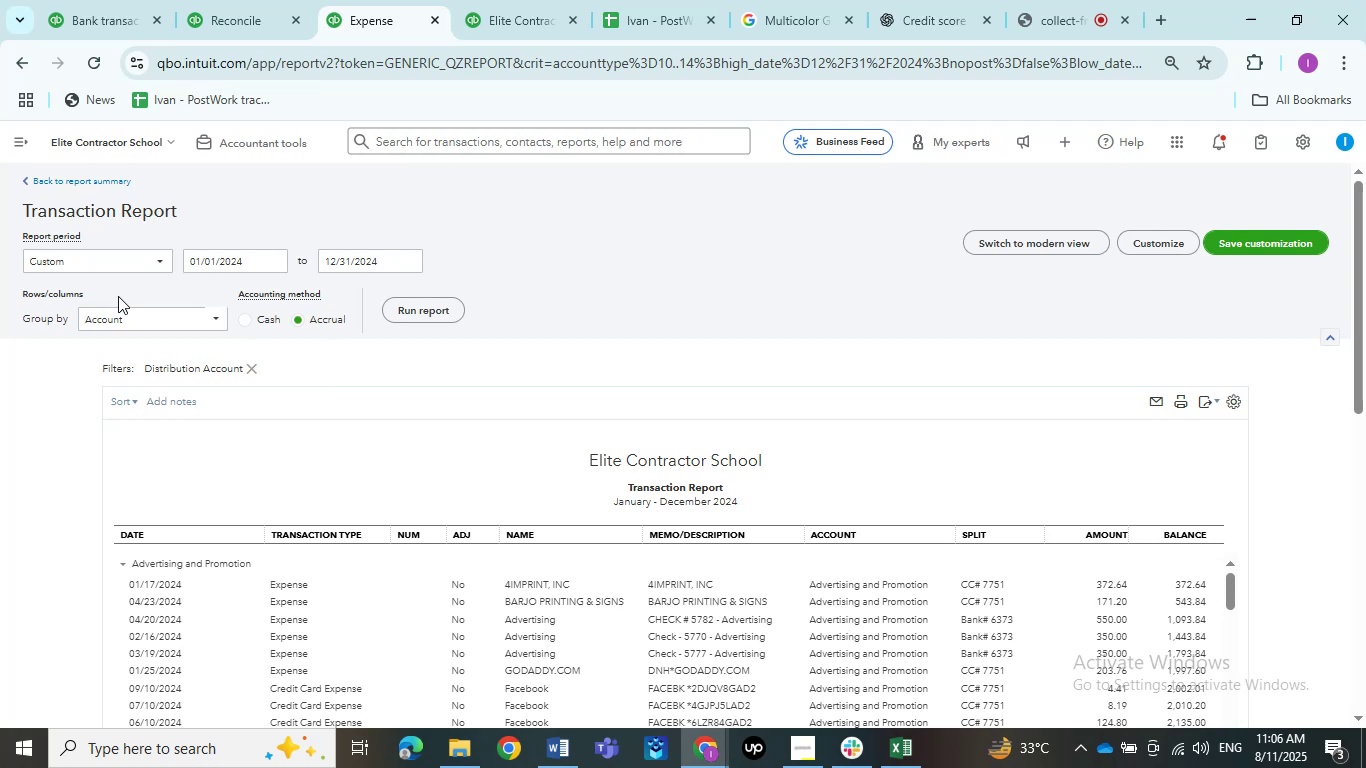 
scroll: coordinate [565, 372], scroll_direction: down, amount: 3.0
 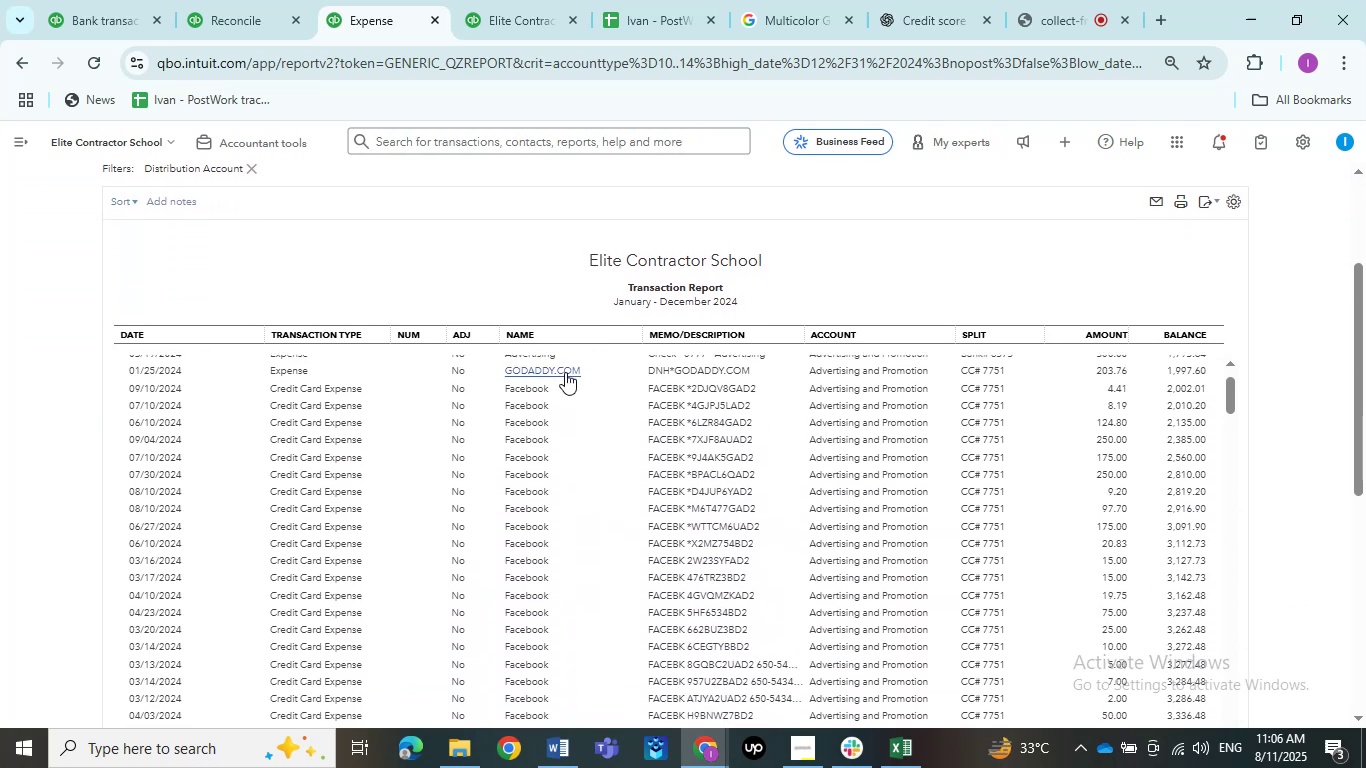 
scroll: coordinate [581, 394], scroll_direction: up, amount: 1.0
 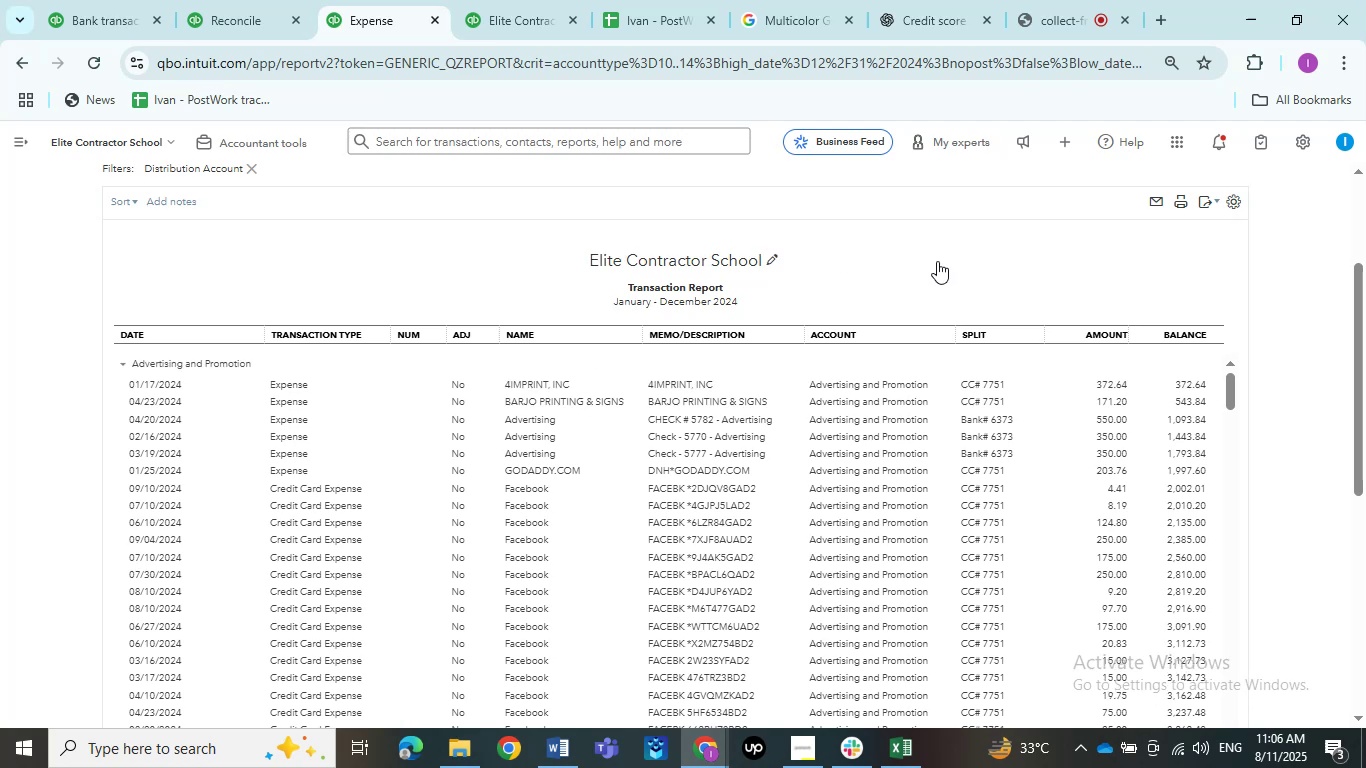 
scroll: coordinate [936, 259], scroll_direction: down, amount: 1.0
 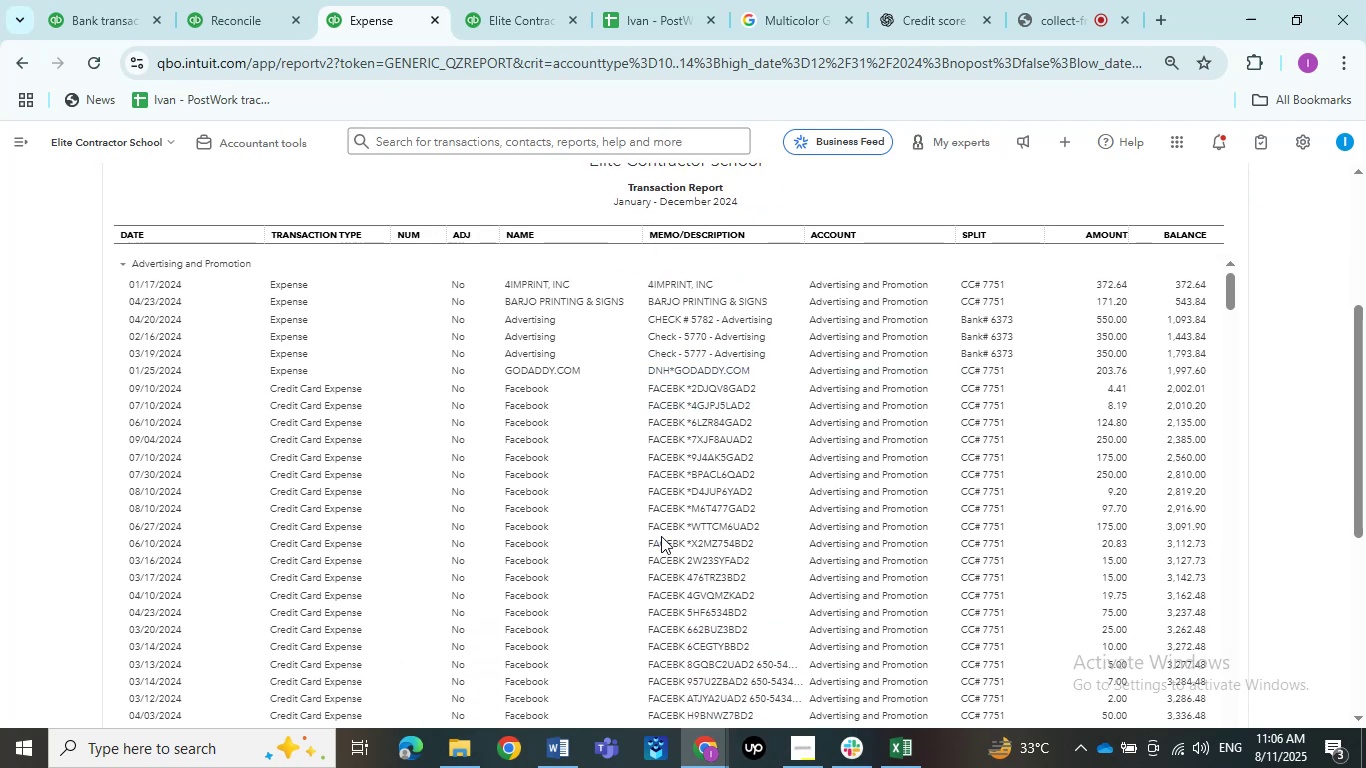 
left_click_drag(start_coordinate=[647, 387], to_coordinate=[613, 389])
 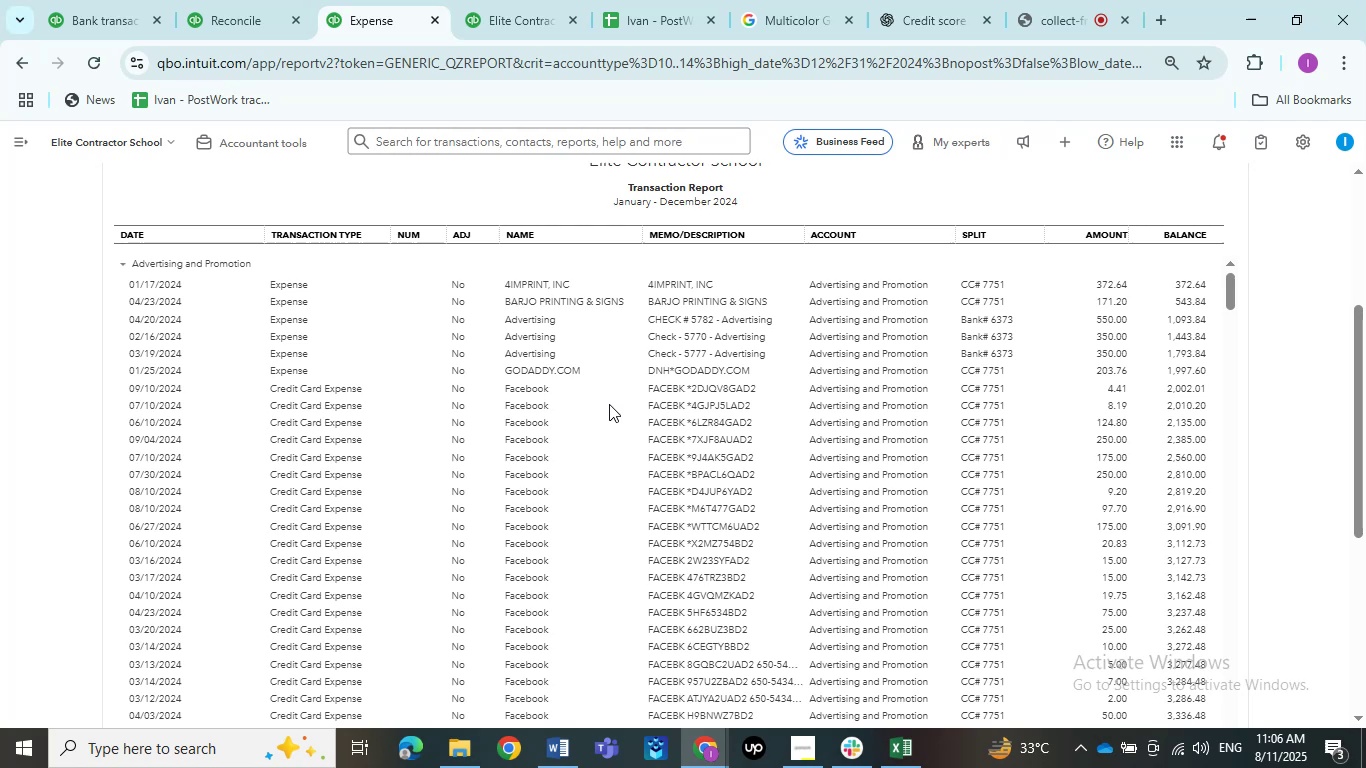 
key(Control+C)
 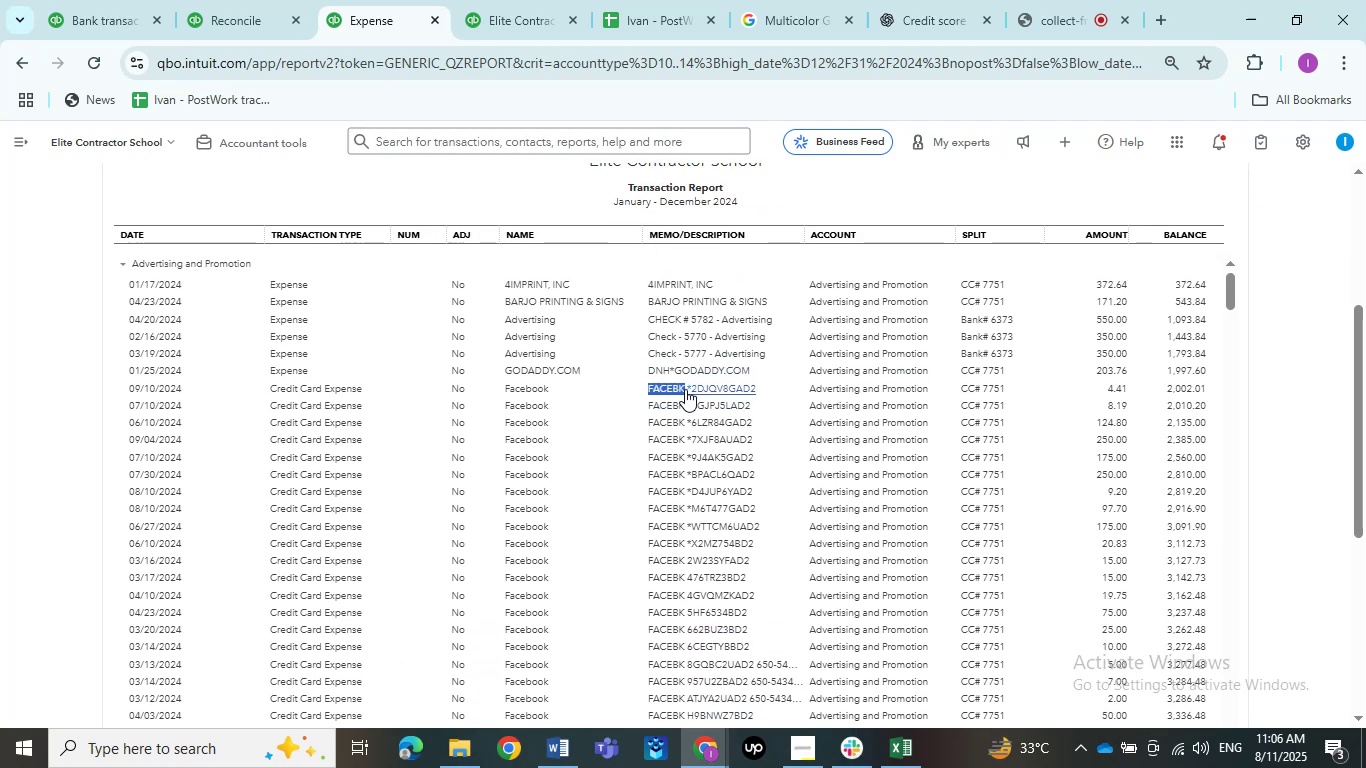 
key(Control+C)
 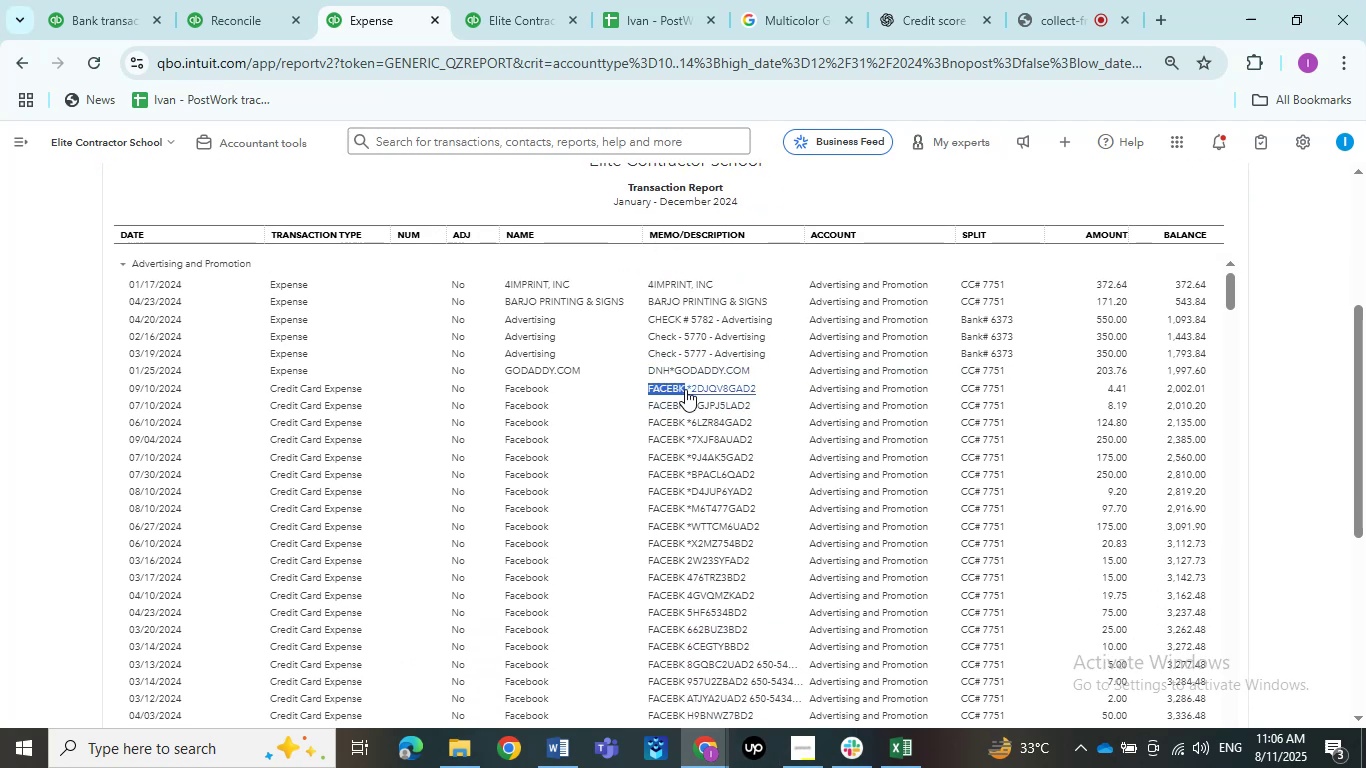 
key(Control+C)
 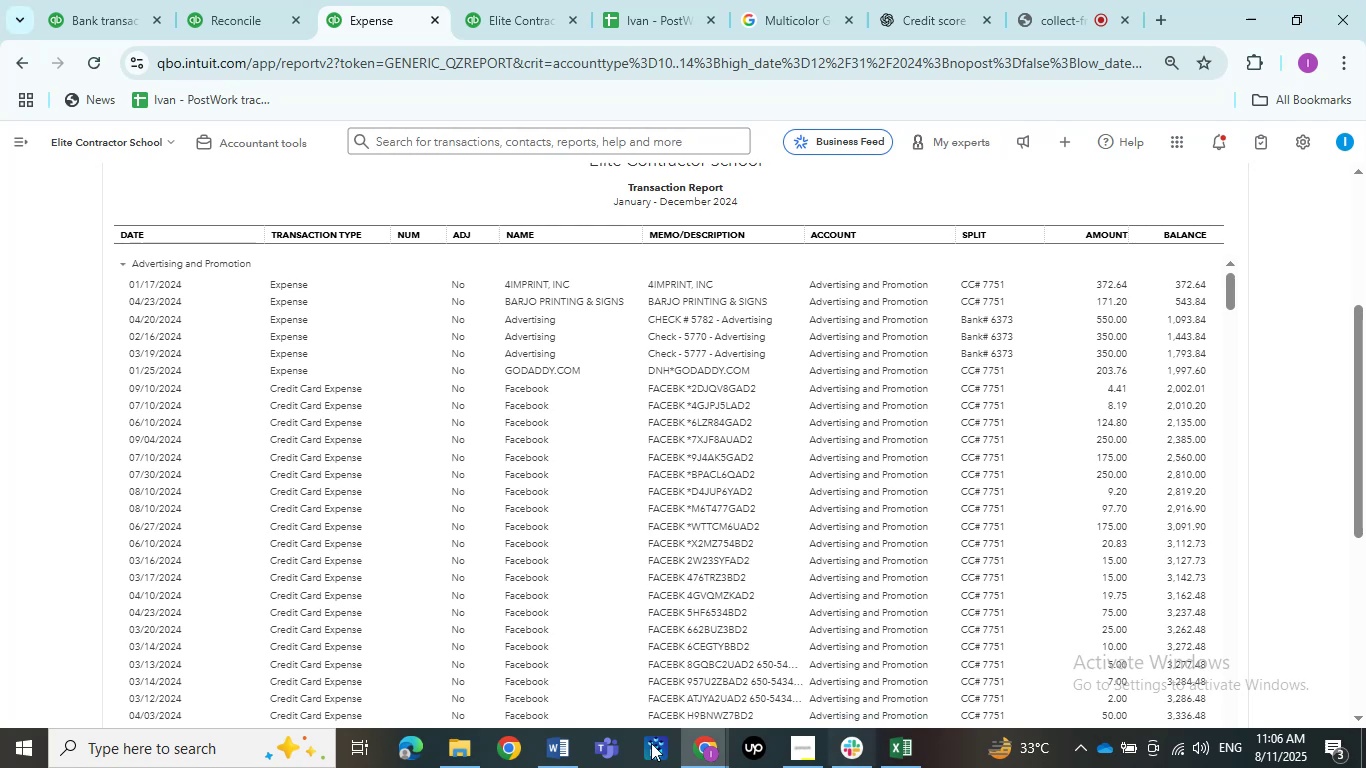 
left_click([564, 744])
 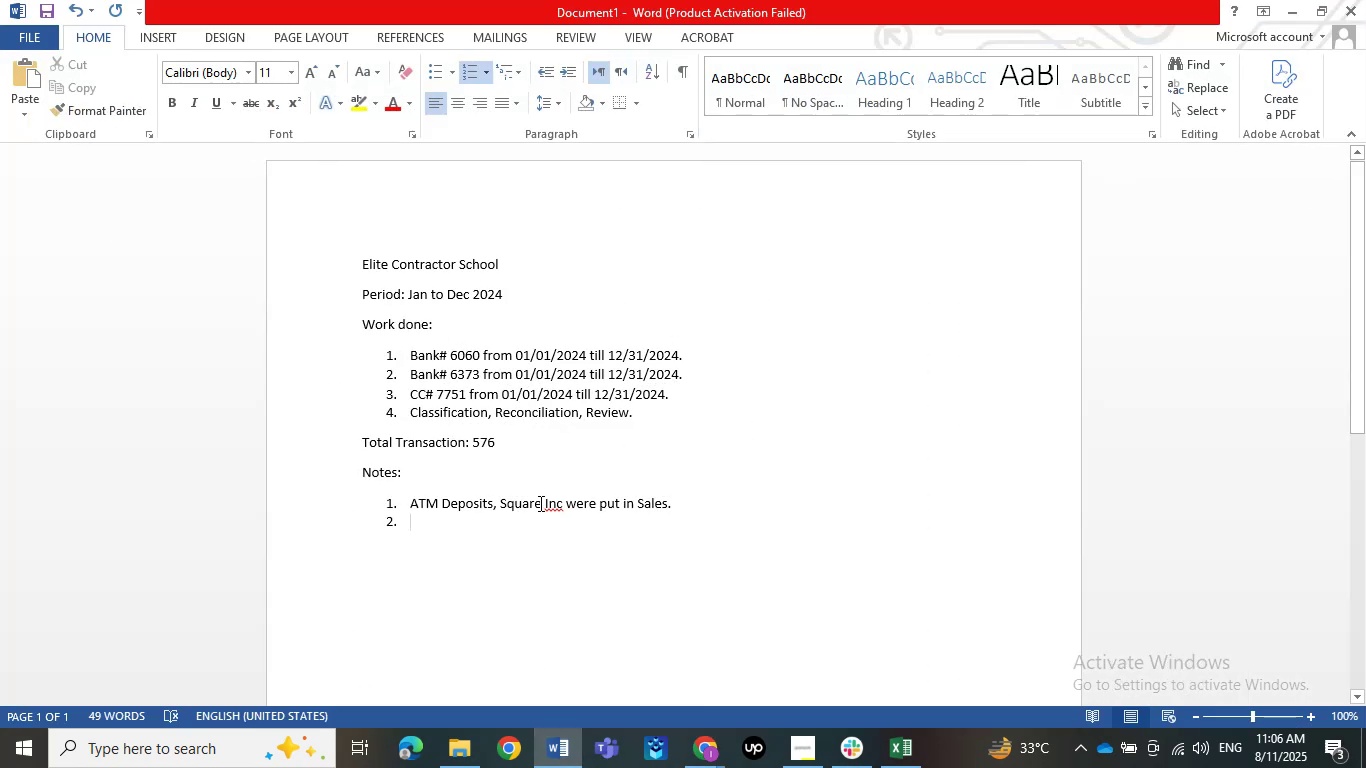 
key(Control+V)
 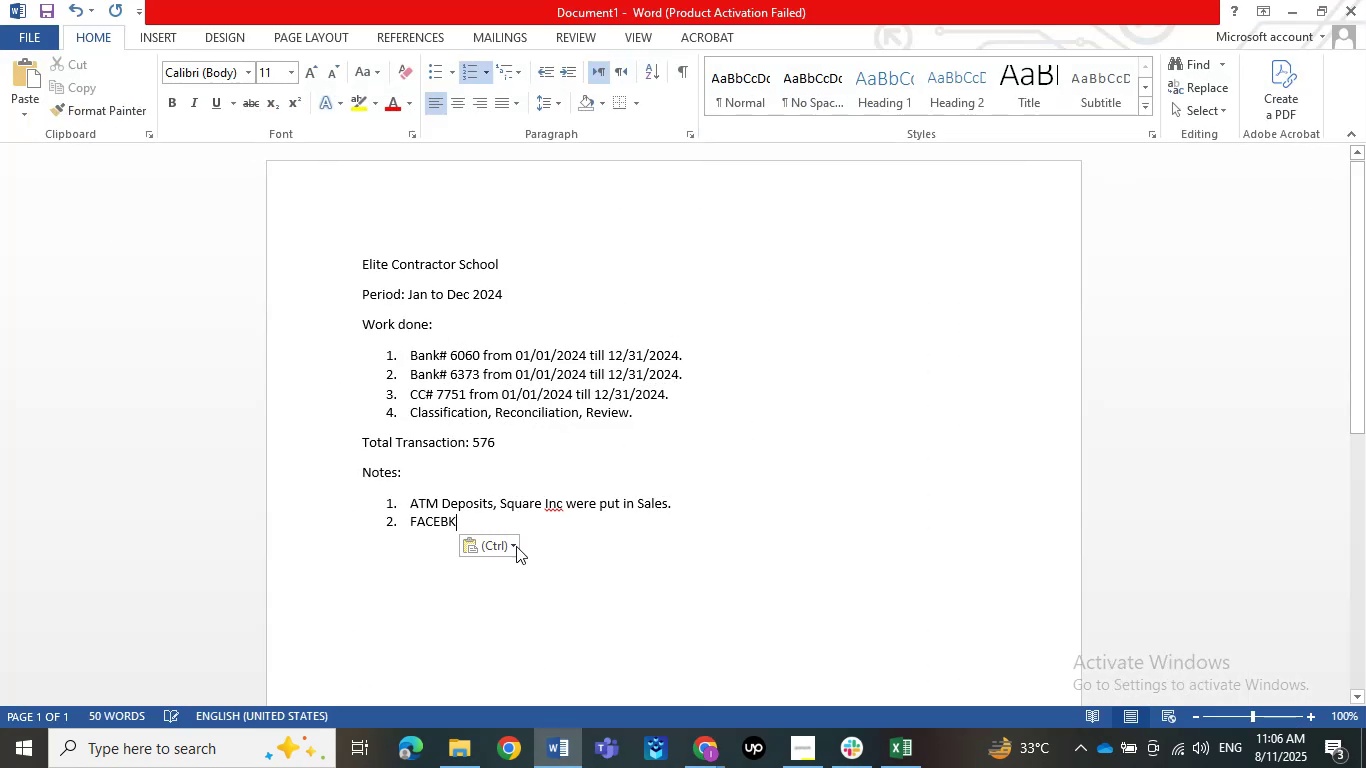 
left_click([506, 544])
 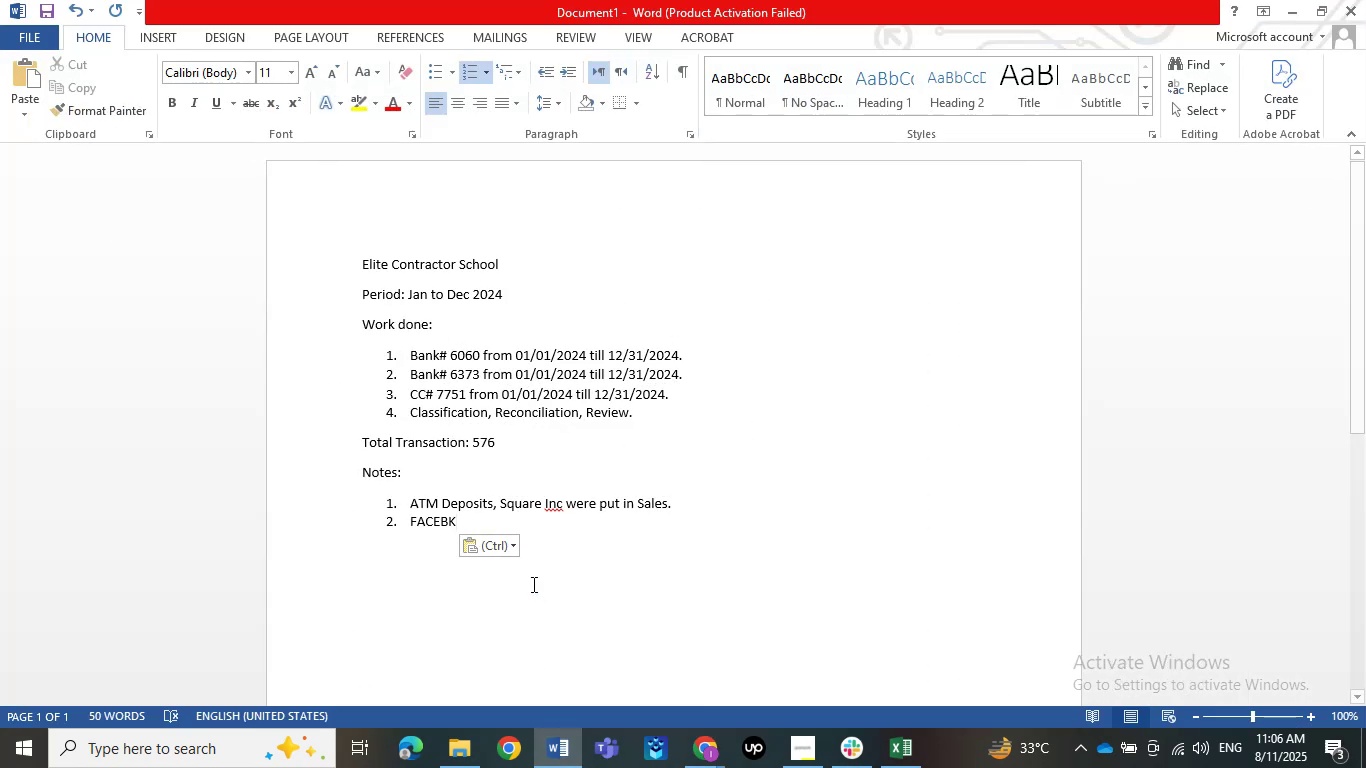 
type( was put in Advertising.)
key(NumpadEnter)
 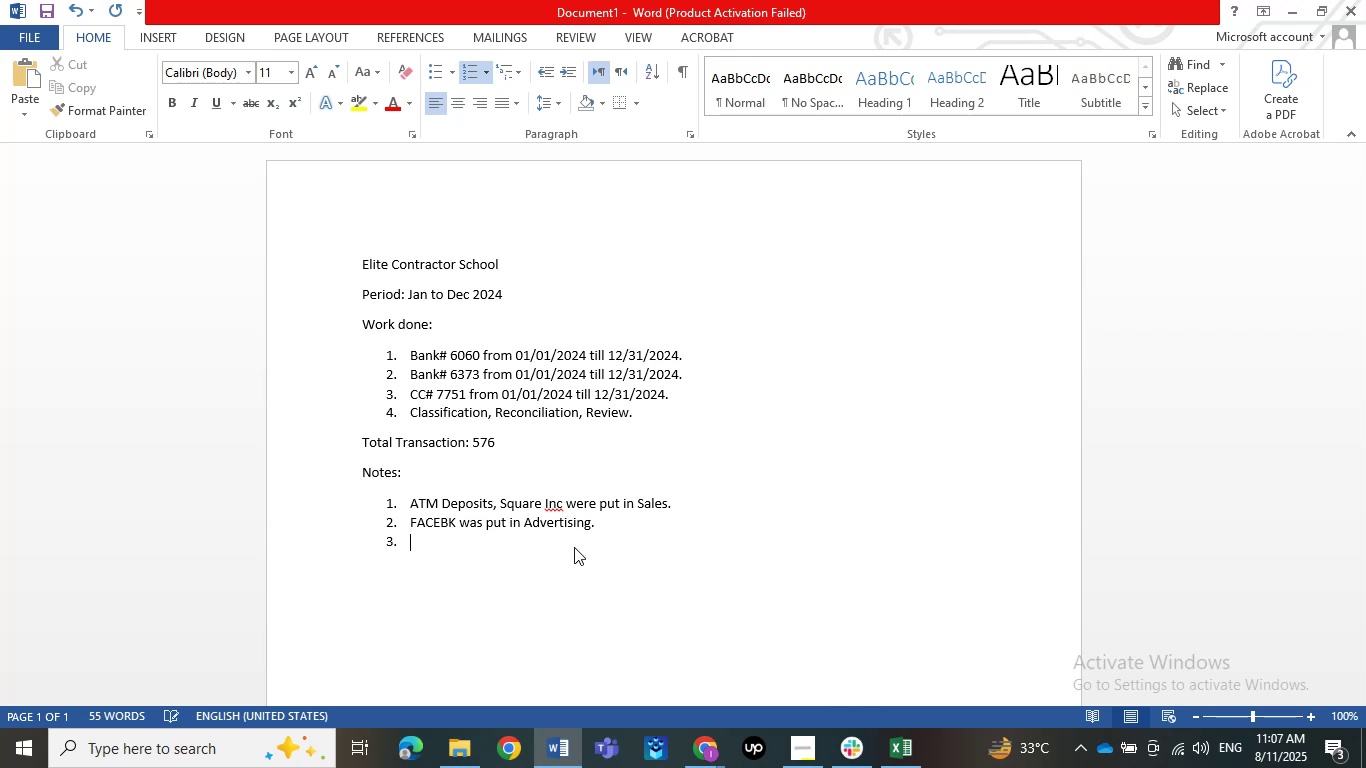 
left_click([1294, 5])
 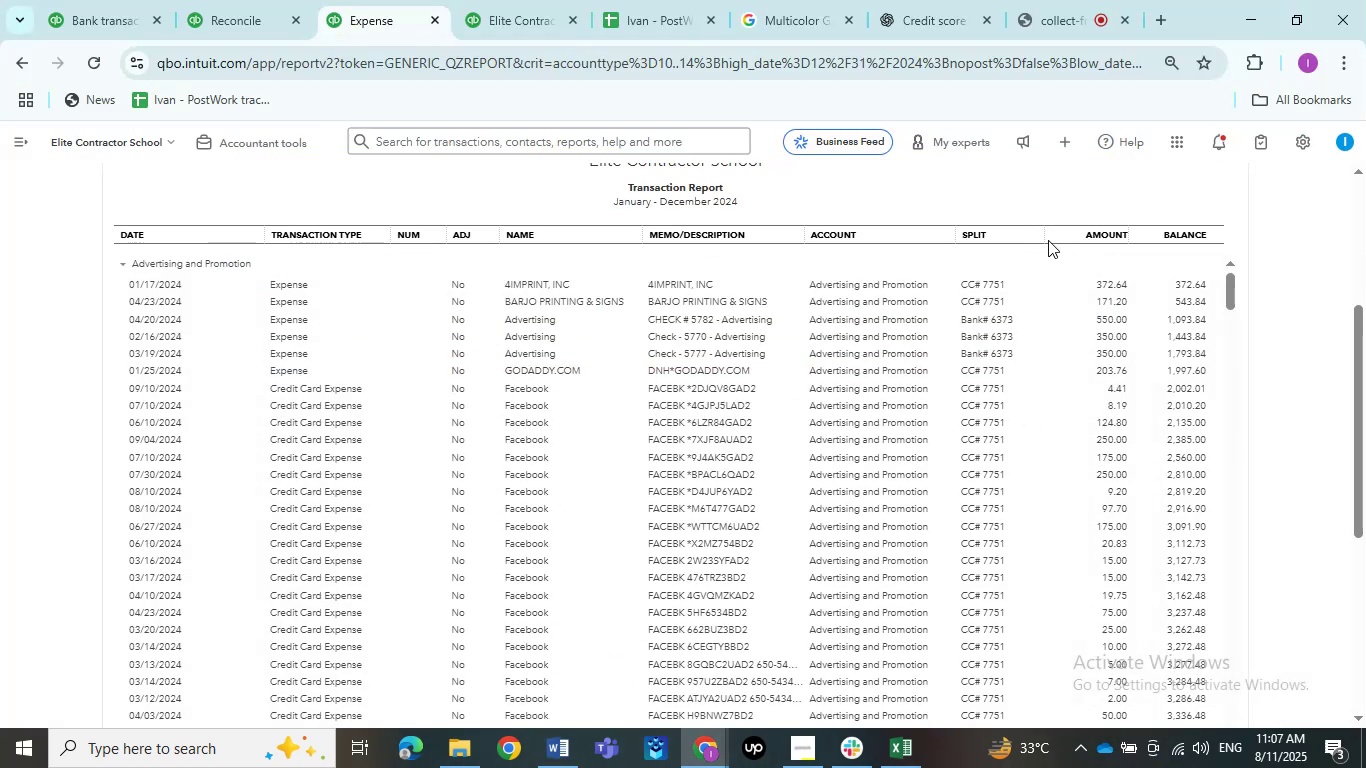 
scroll: coordinate [954, 309], scroll_direction: down, amount: 6.0
 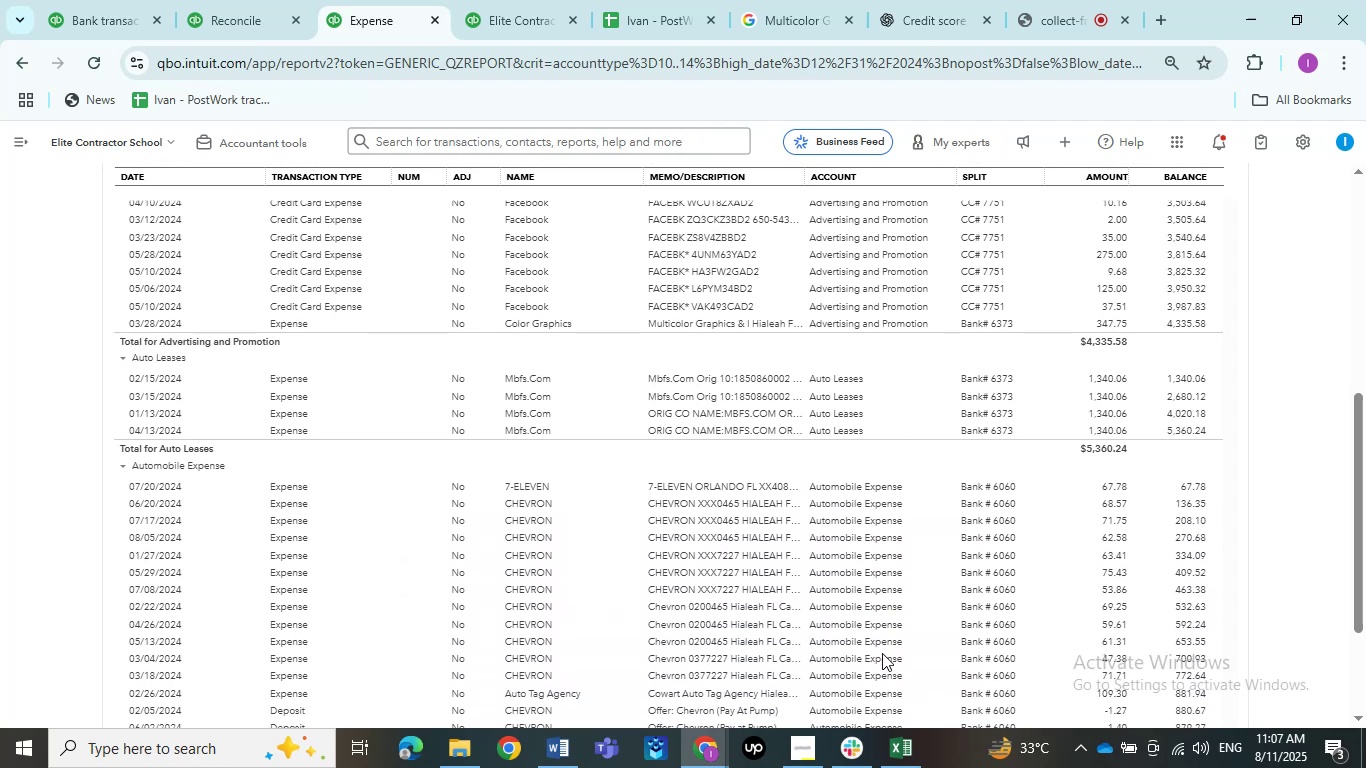 
left_click([892, 750])
 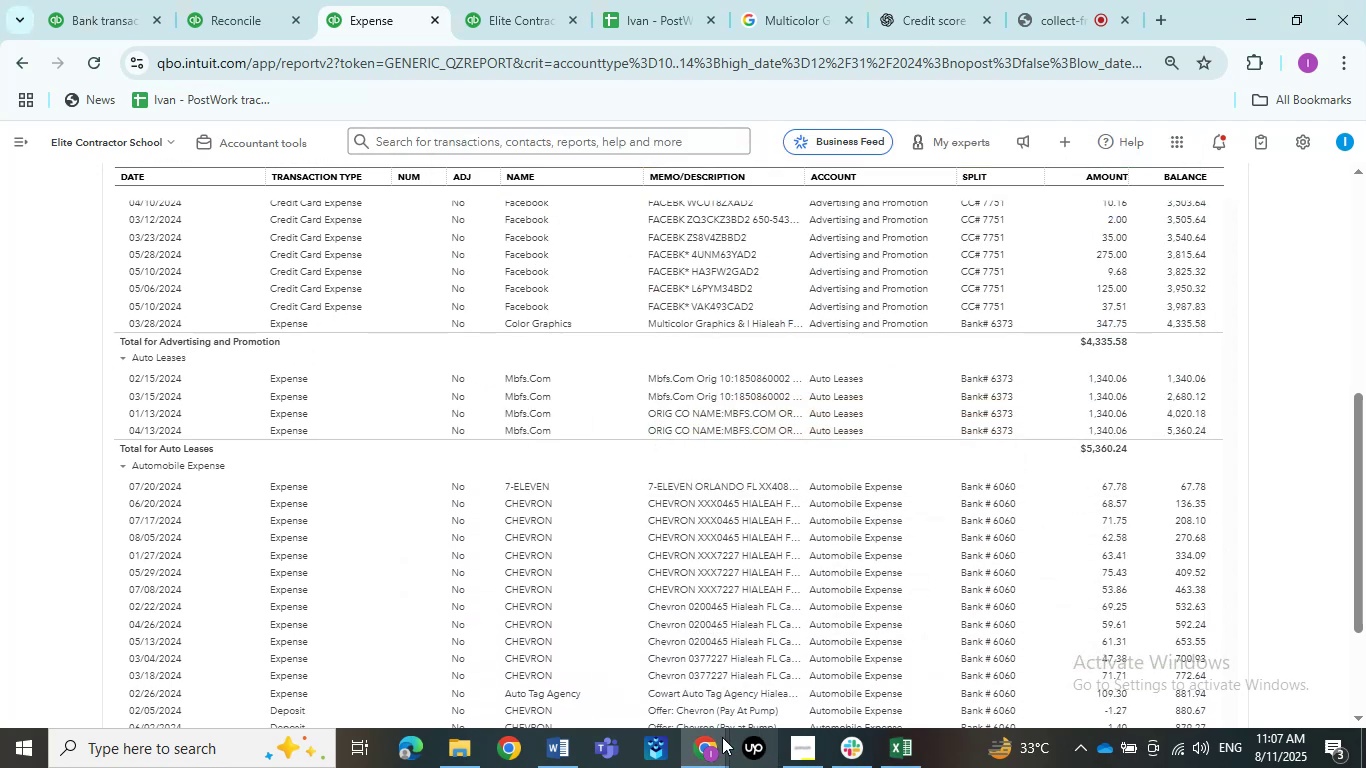 
left_click([548, 751])
 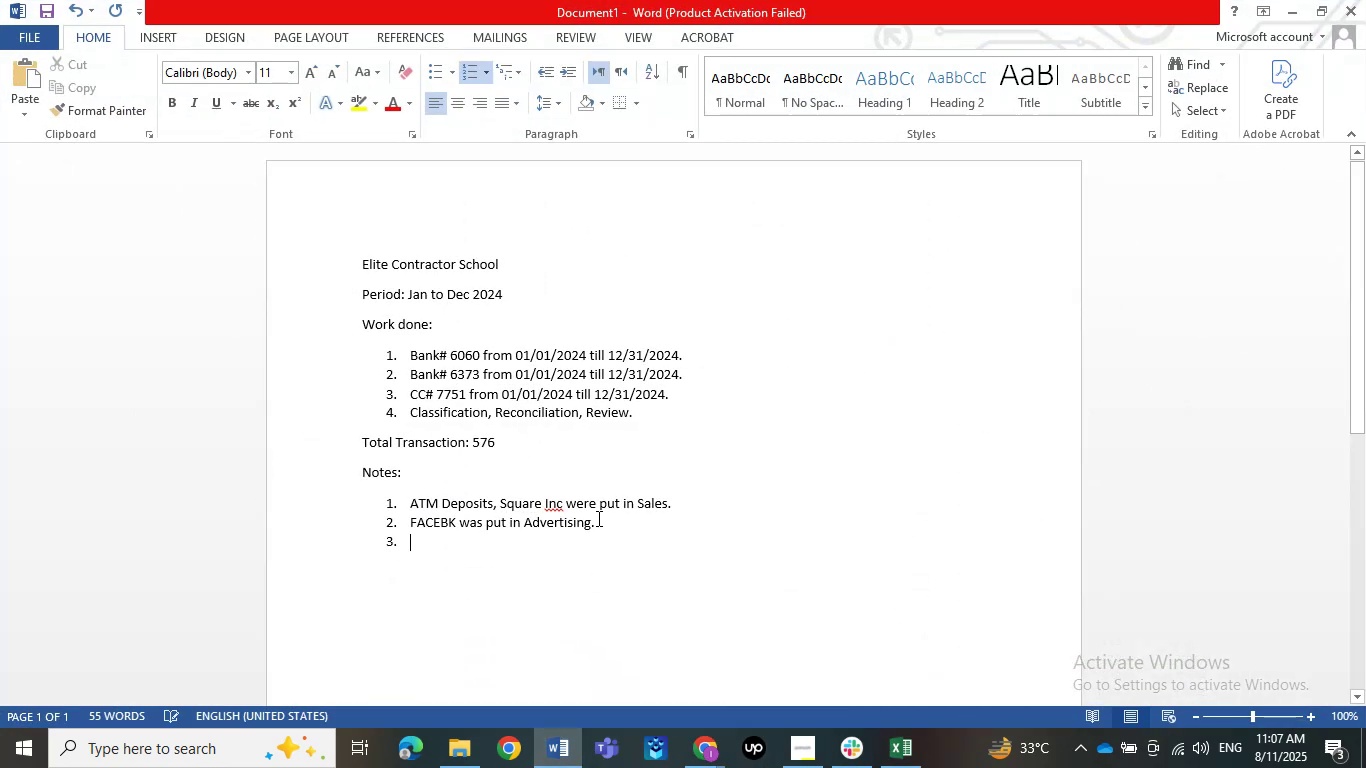 
type(MBFS was put in Auto Lease )
key(Backspace)
type(.)
key(NumpadEnter)
 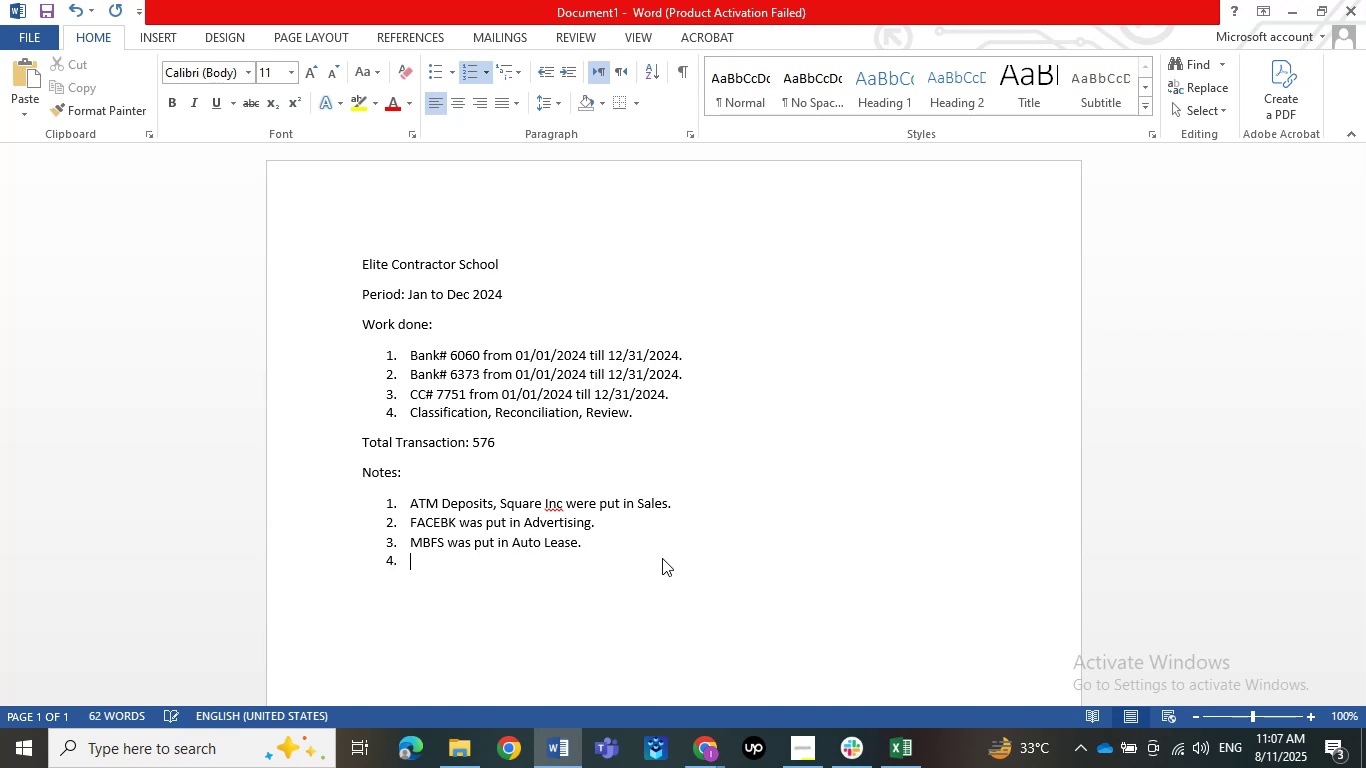 
left_click([1304, 15])
 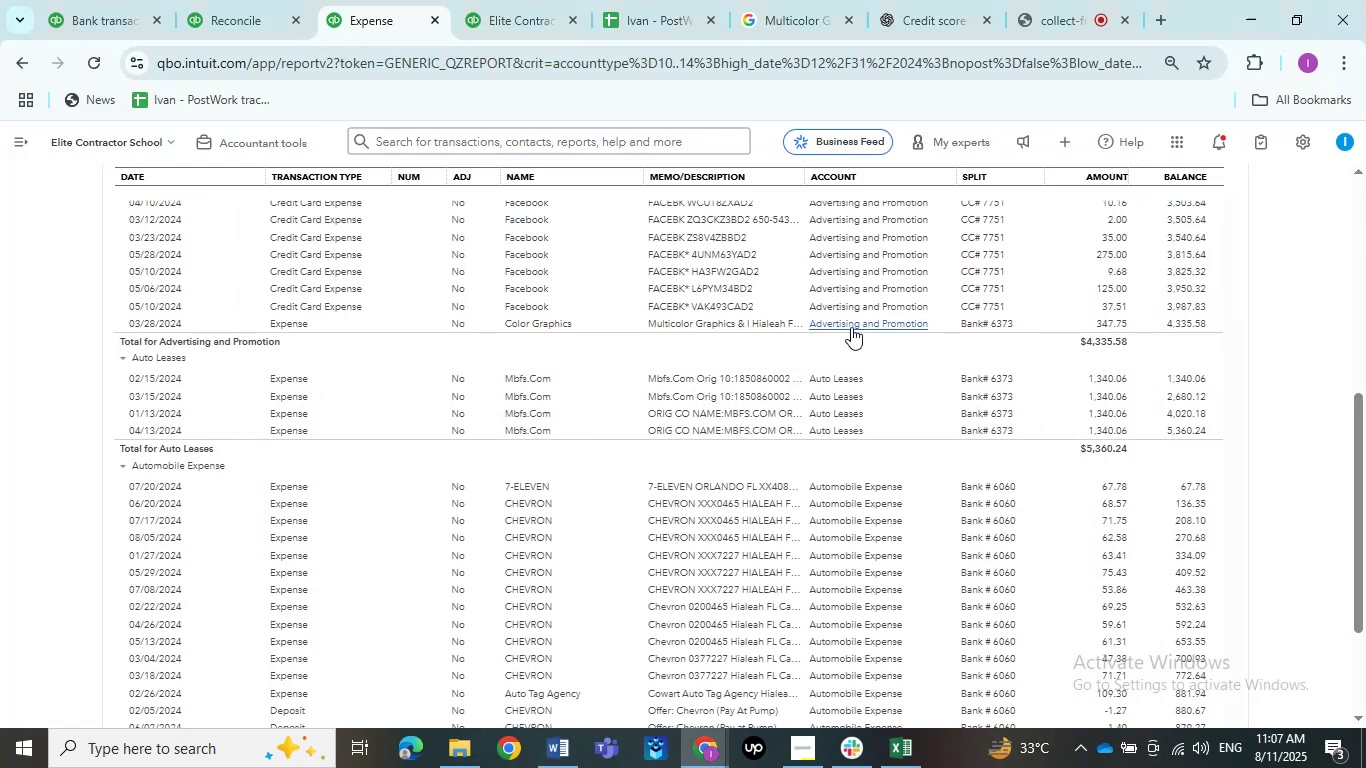 
scroll: coordinate [808, 345], scroll_direction: down, amount: 3.0
 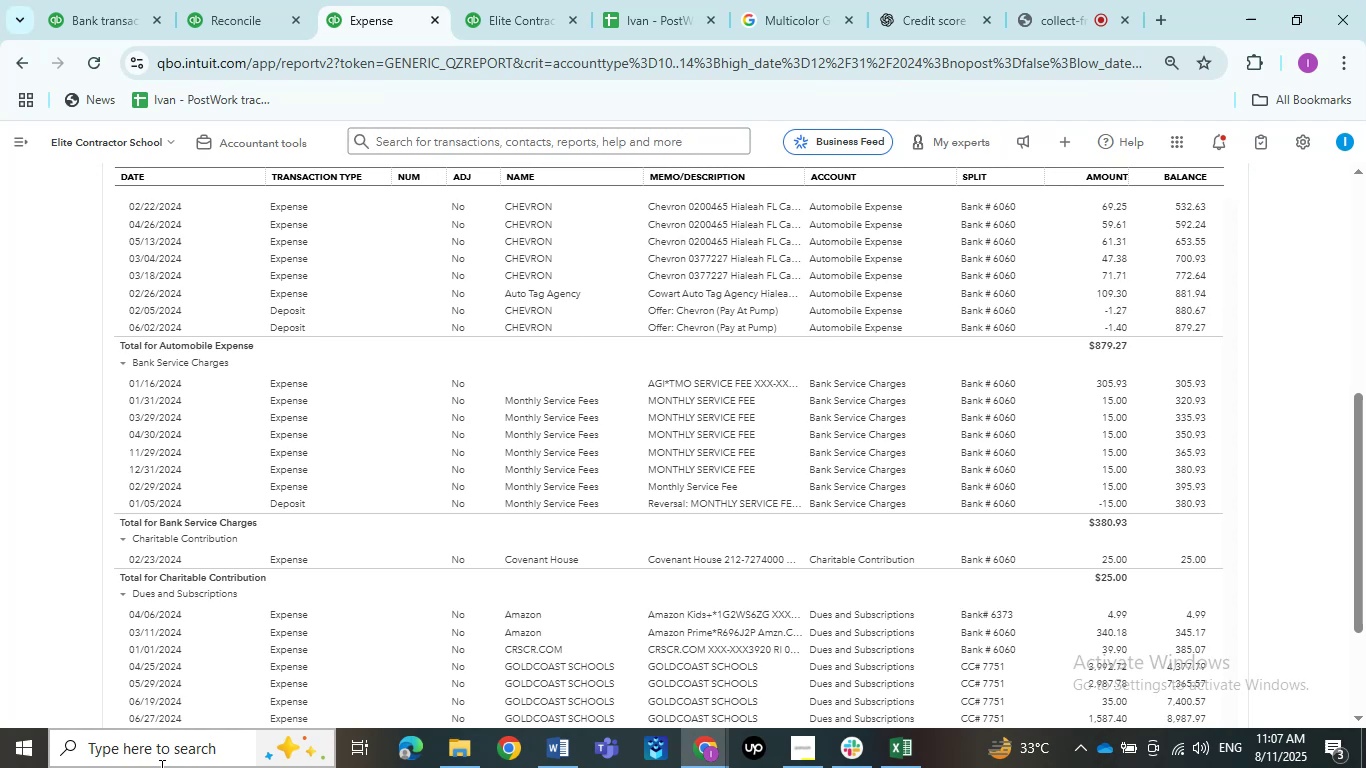 
wait(31.08)
 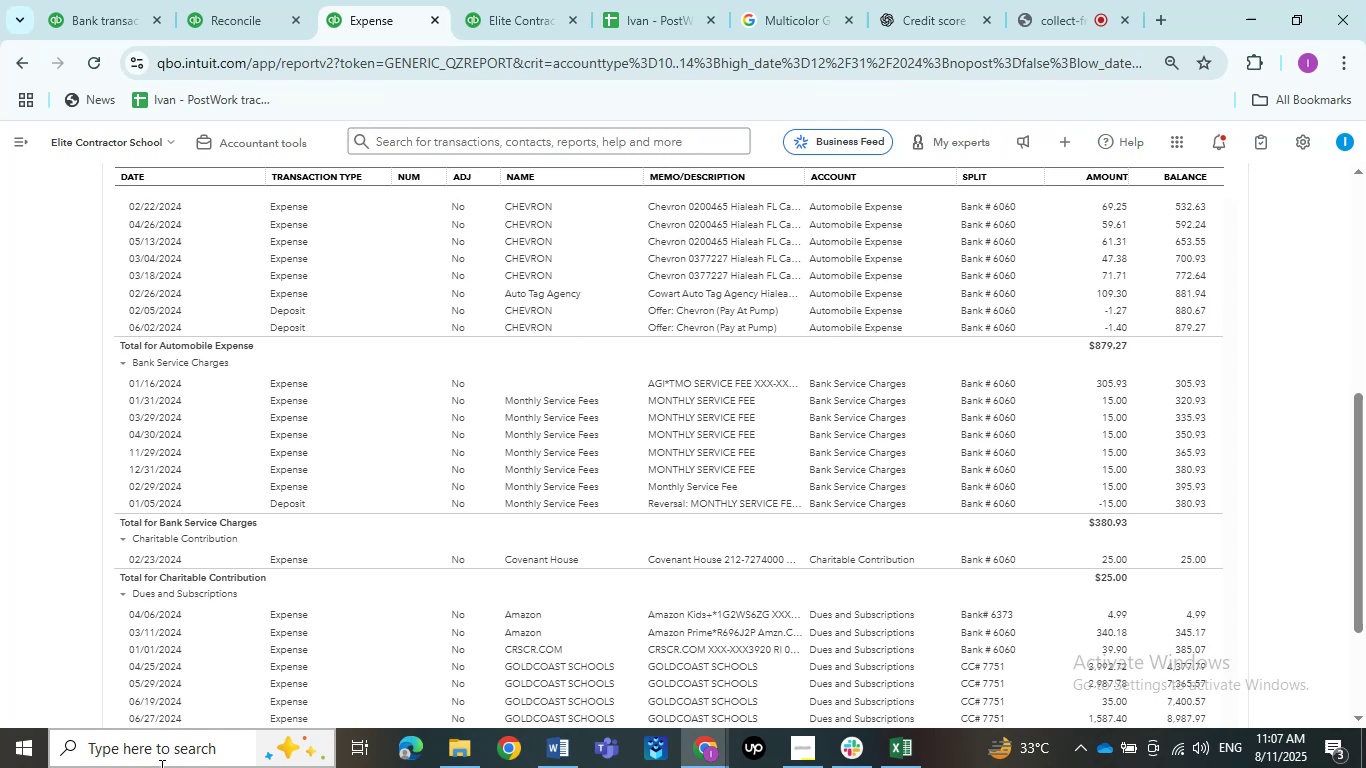 
scroll: coordinate [600, 433], scroll_direction: up, amount: 1.0
 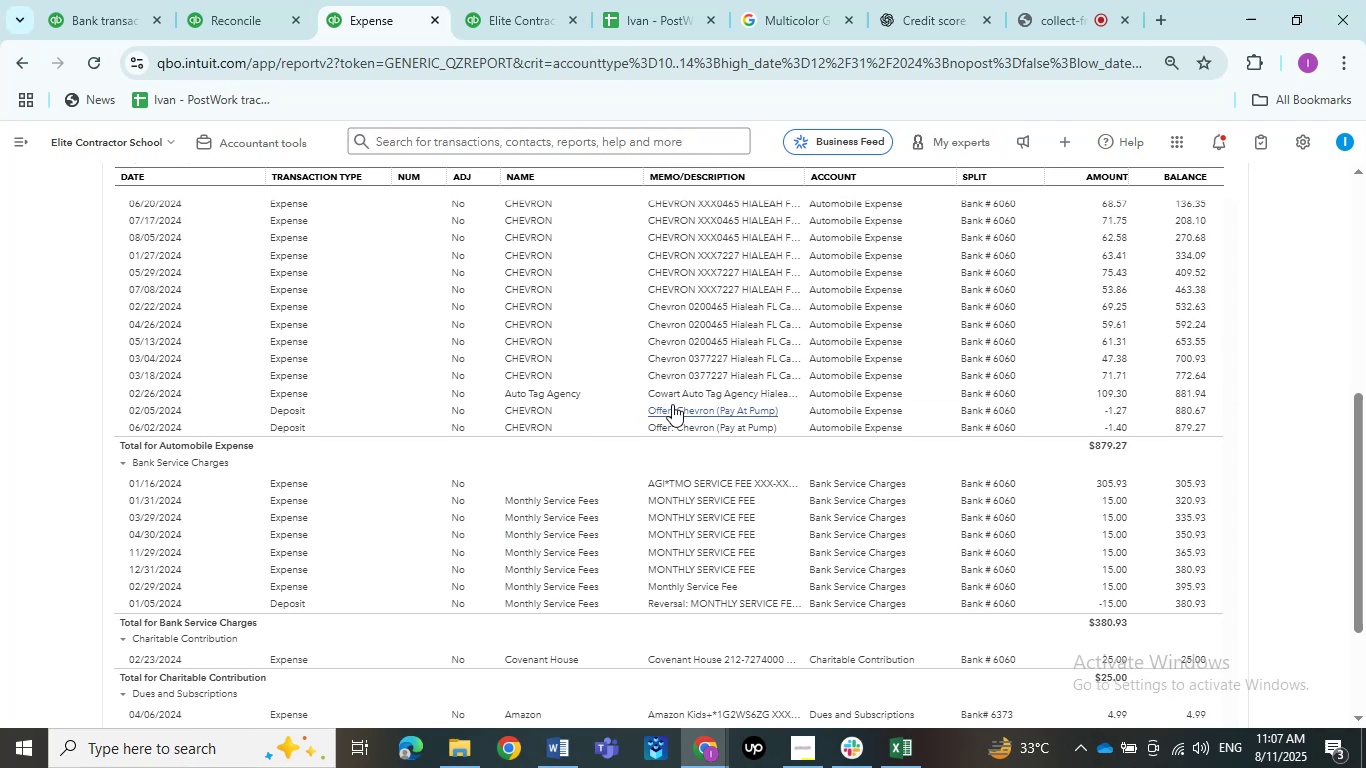 
scroll: coordinate [636, 476], scroll_direction: down, amount: 9.0
 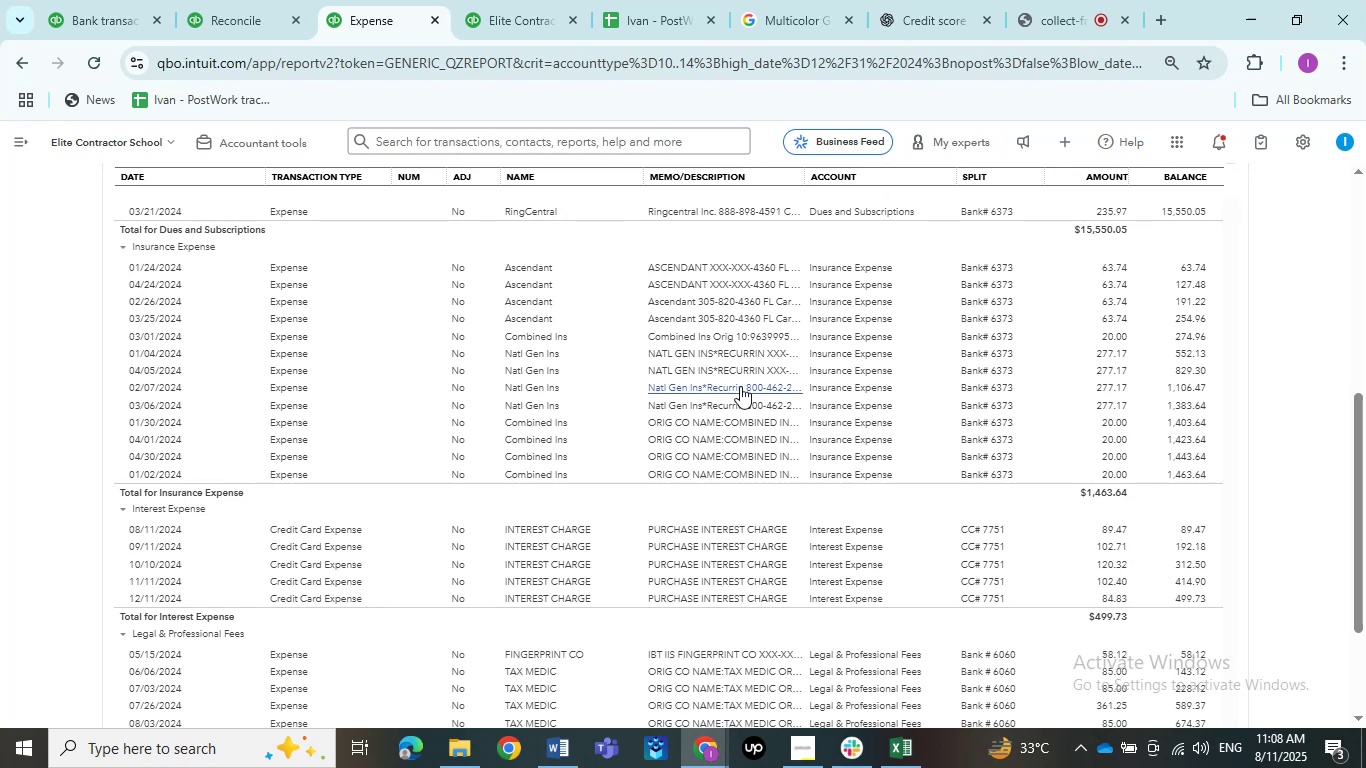 
left_click_drag(start_coordinate=[641, 265], to_coordinate=[593, 266])
 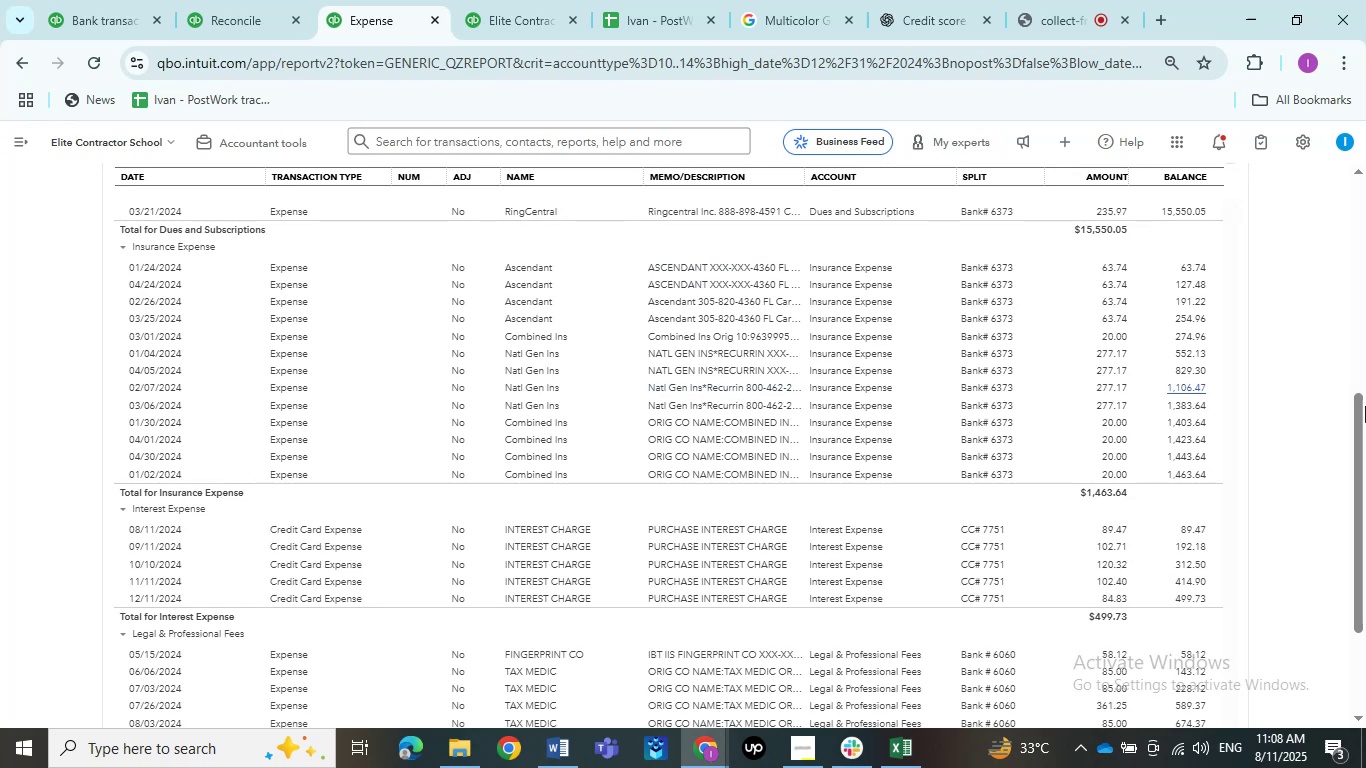 
key(Control+C)
 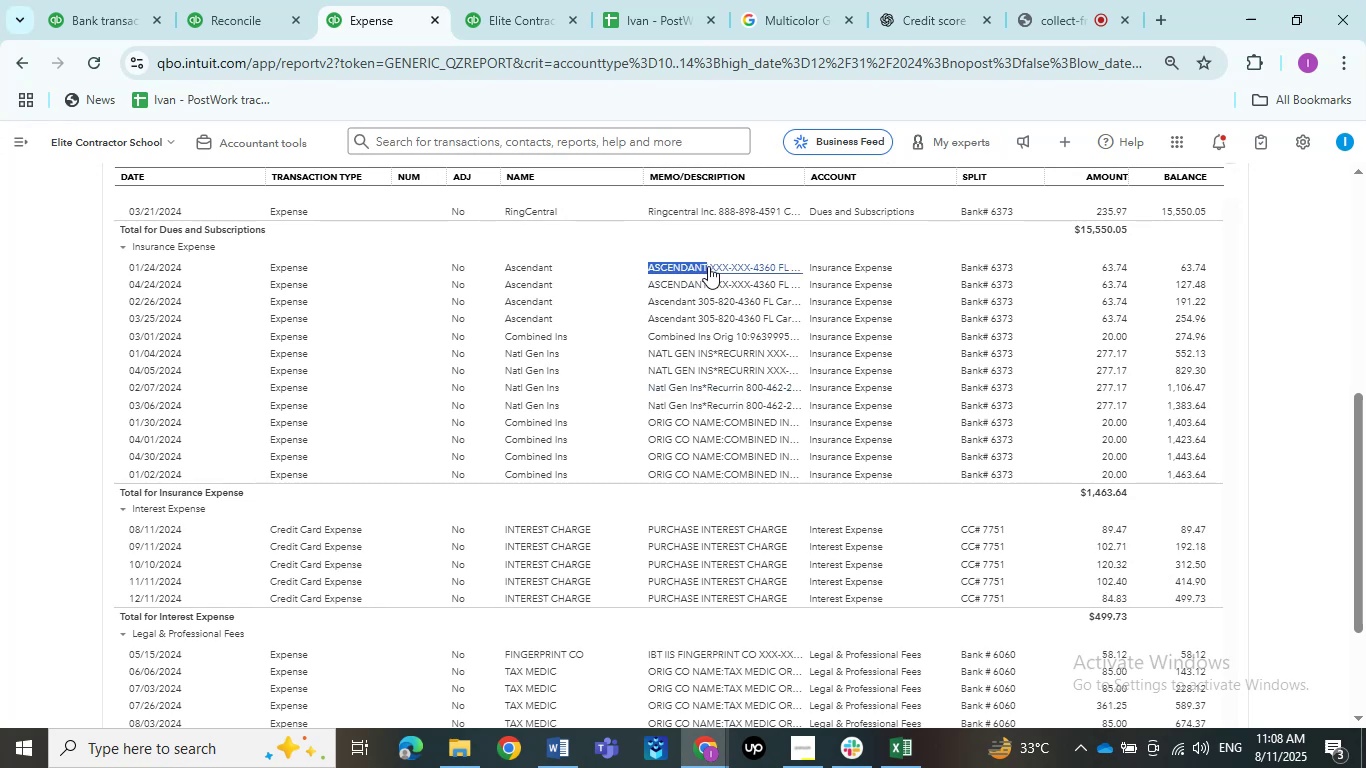 
key(Control+C)
 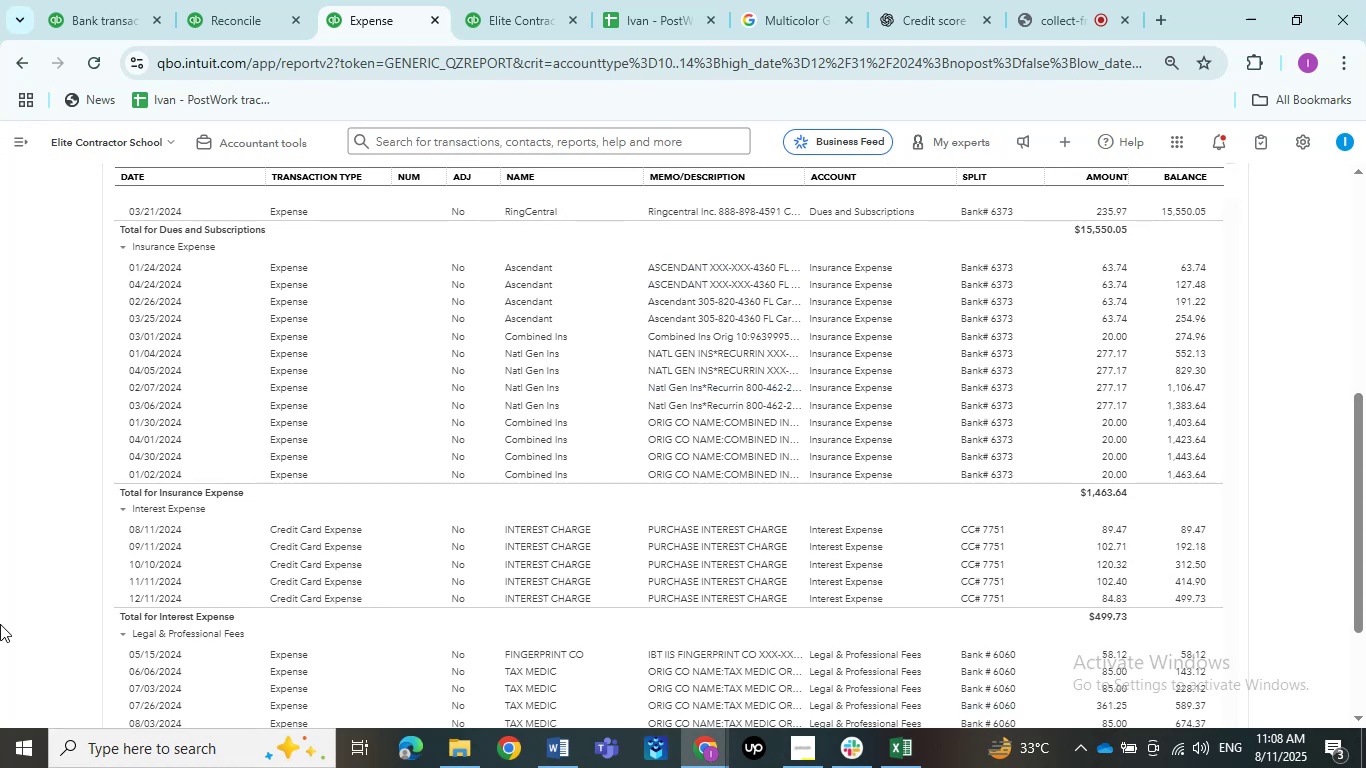 
wait(8.46)
 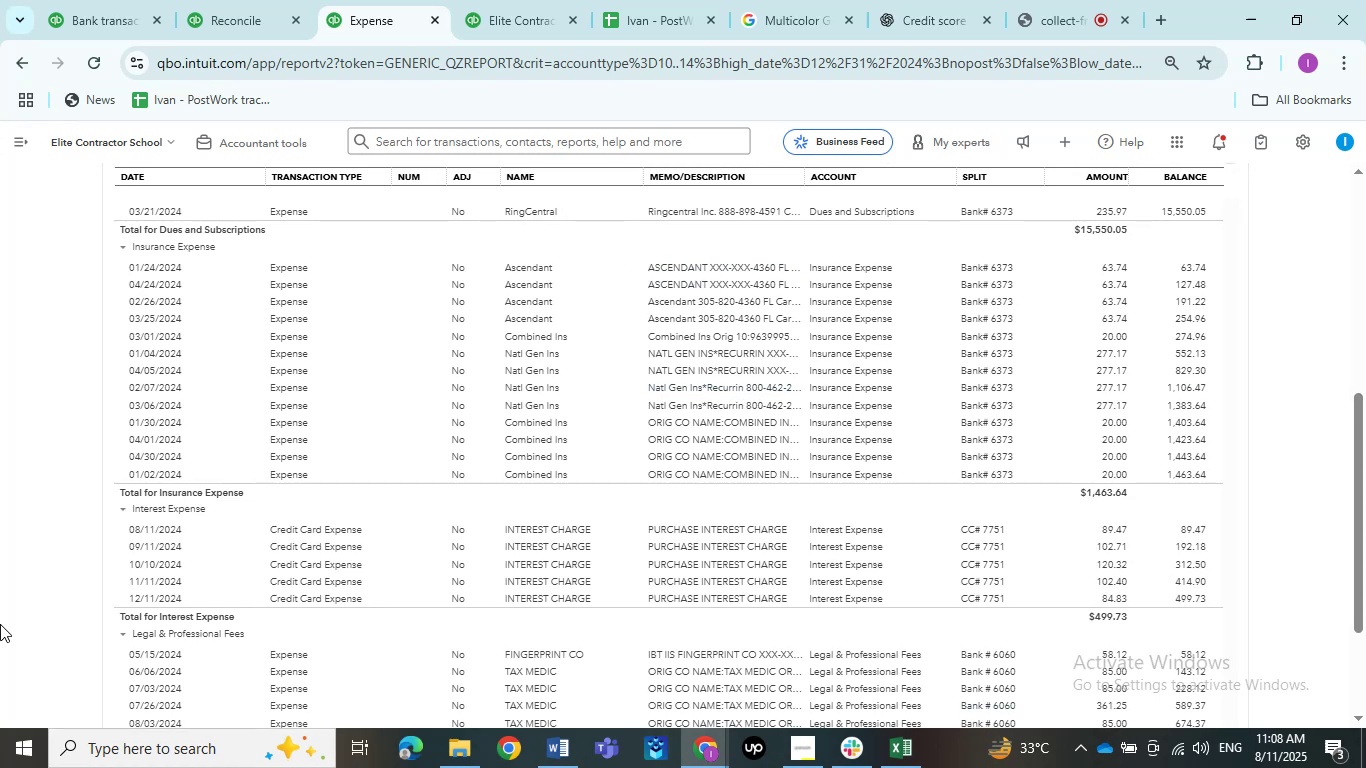 
left_click([692, 745])
 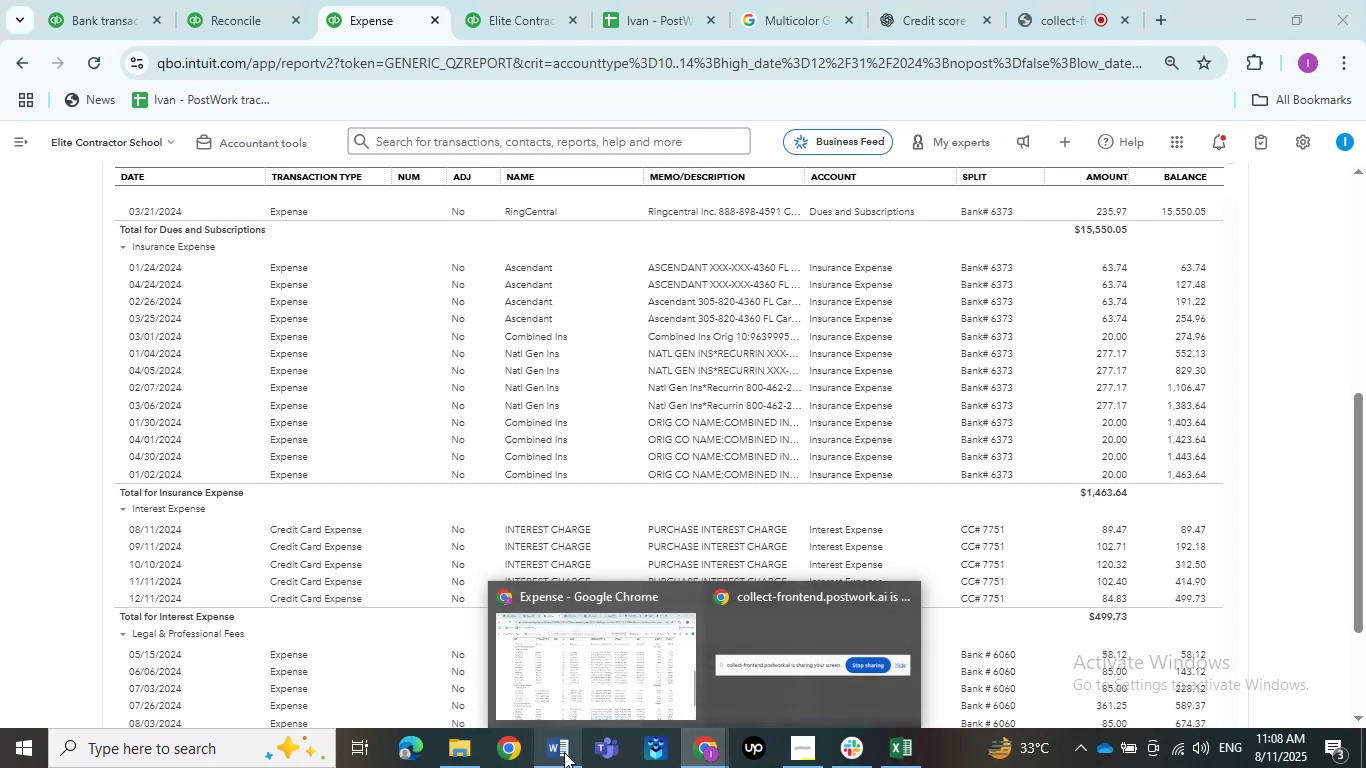 
left_click([553, 736])
 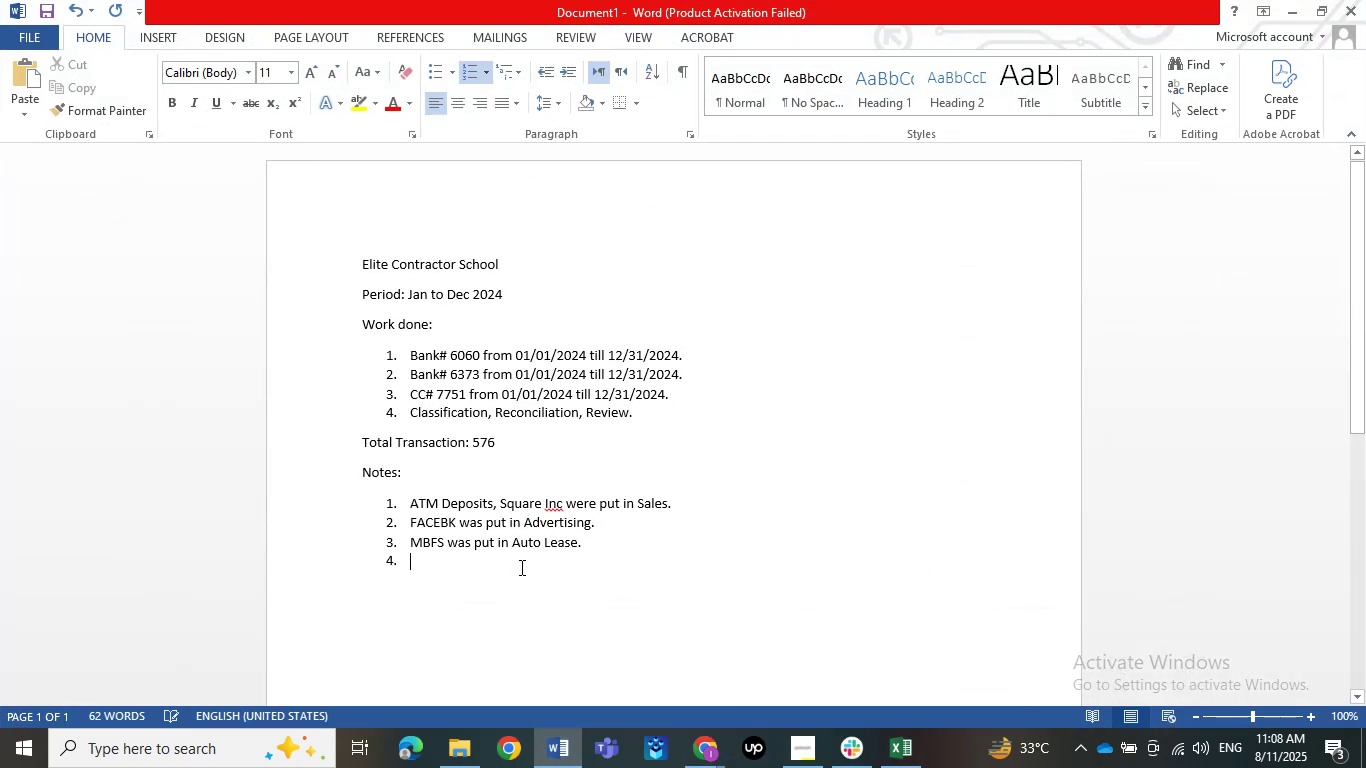 
key(Control+ControlLeft)
 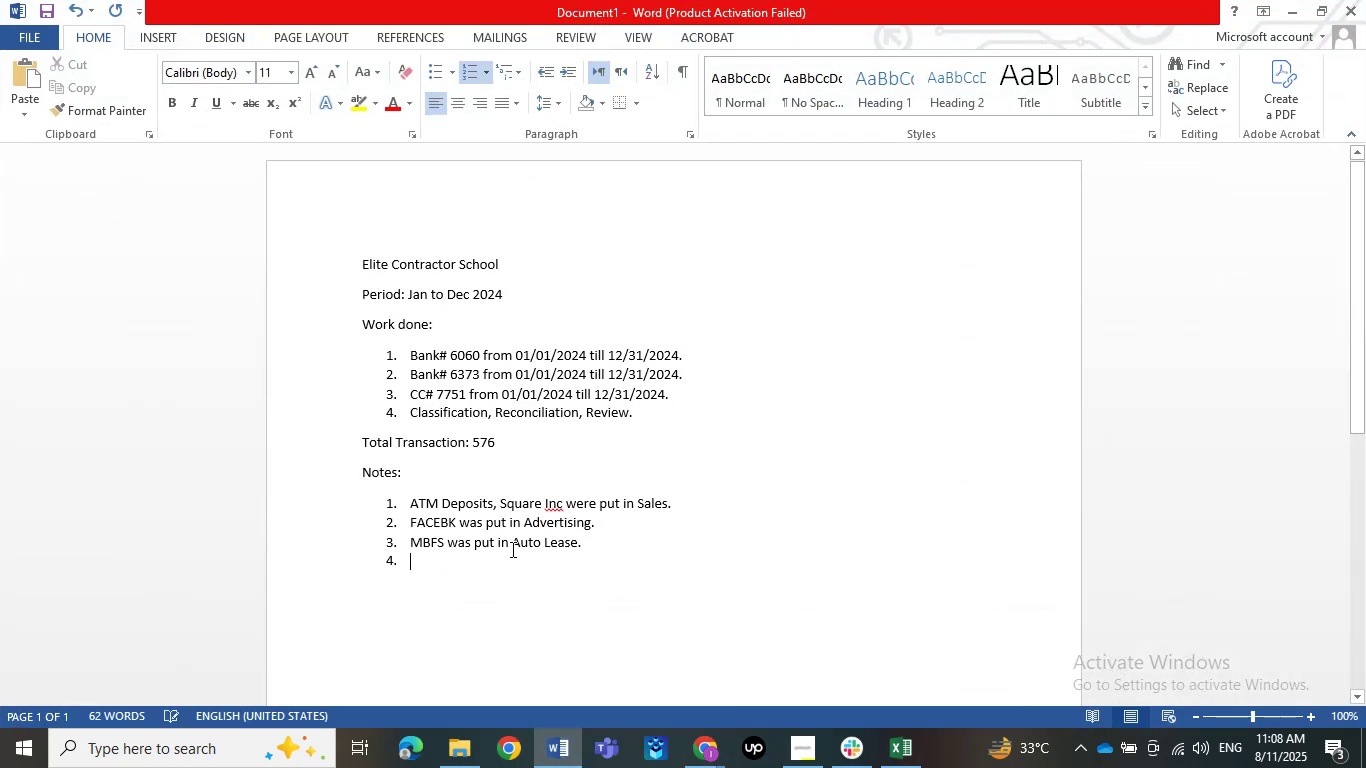 
key(Control+V)
 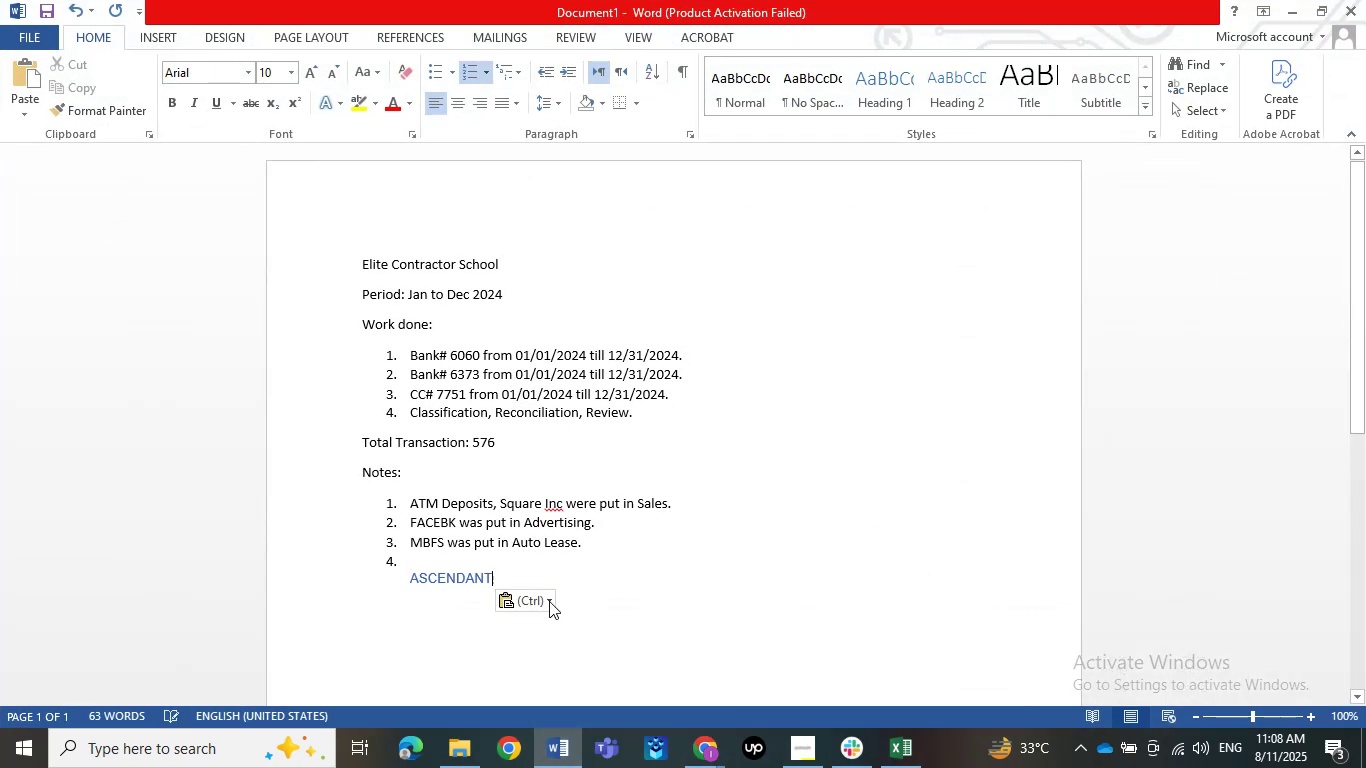 
left_click([537, 607])
 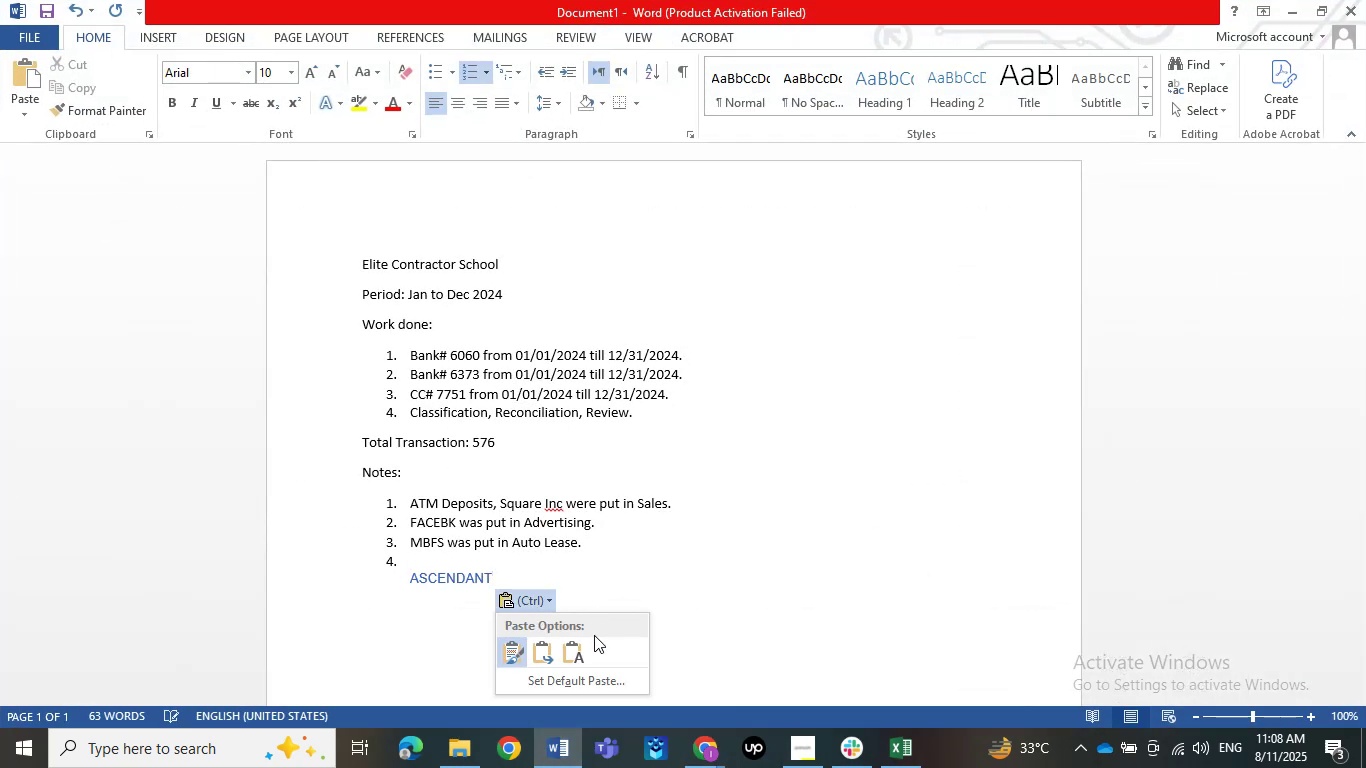 
left_click([575, 648])
 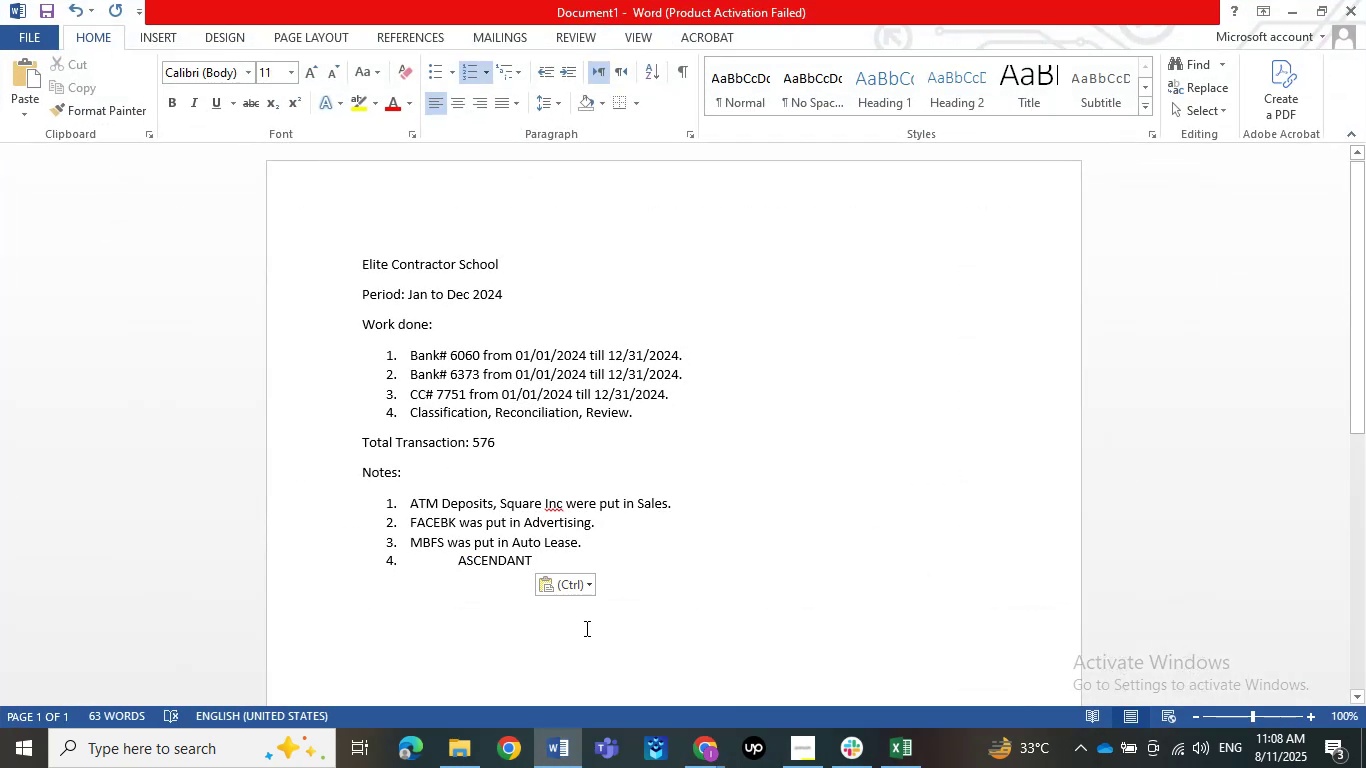 
key(ArrowLeft)
 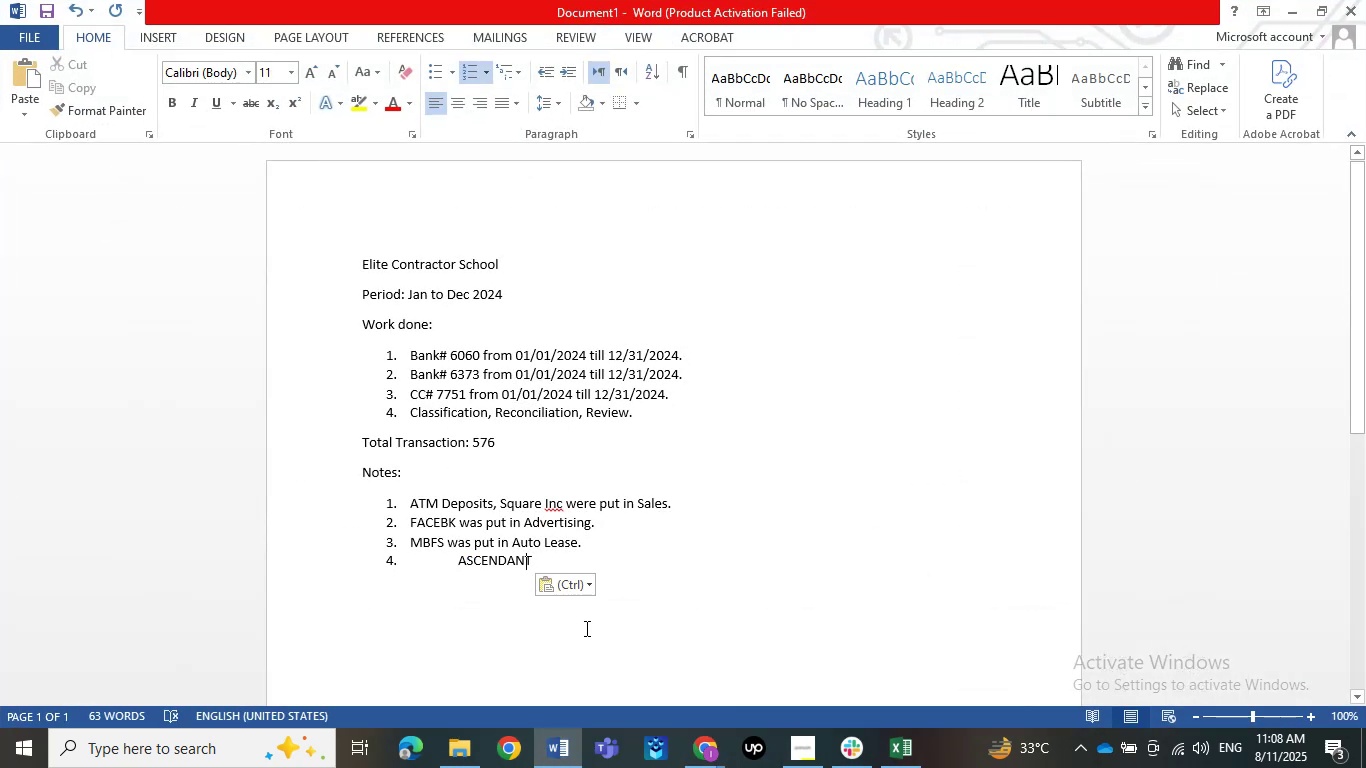 
hold_key(key=ArrowLeft, duration=0.72)
 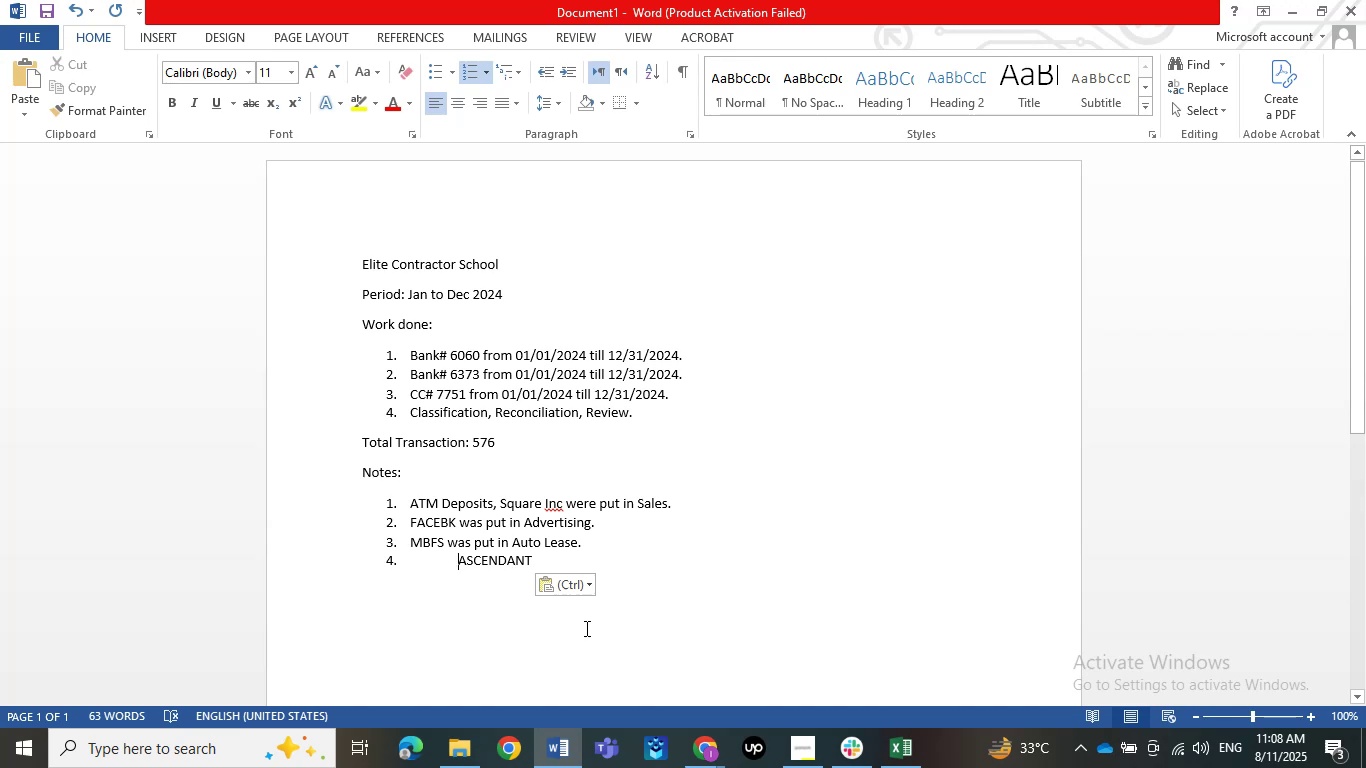 
key(Backspace)
 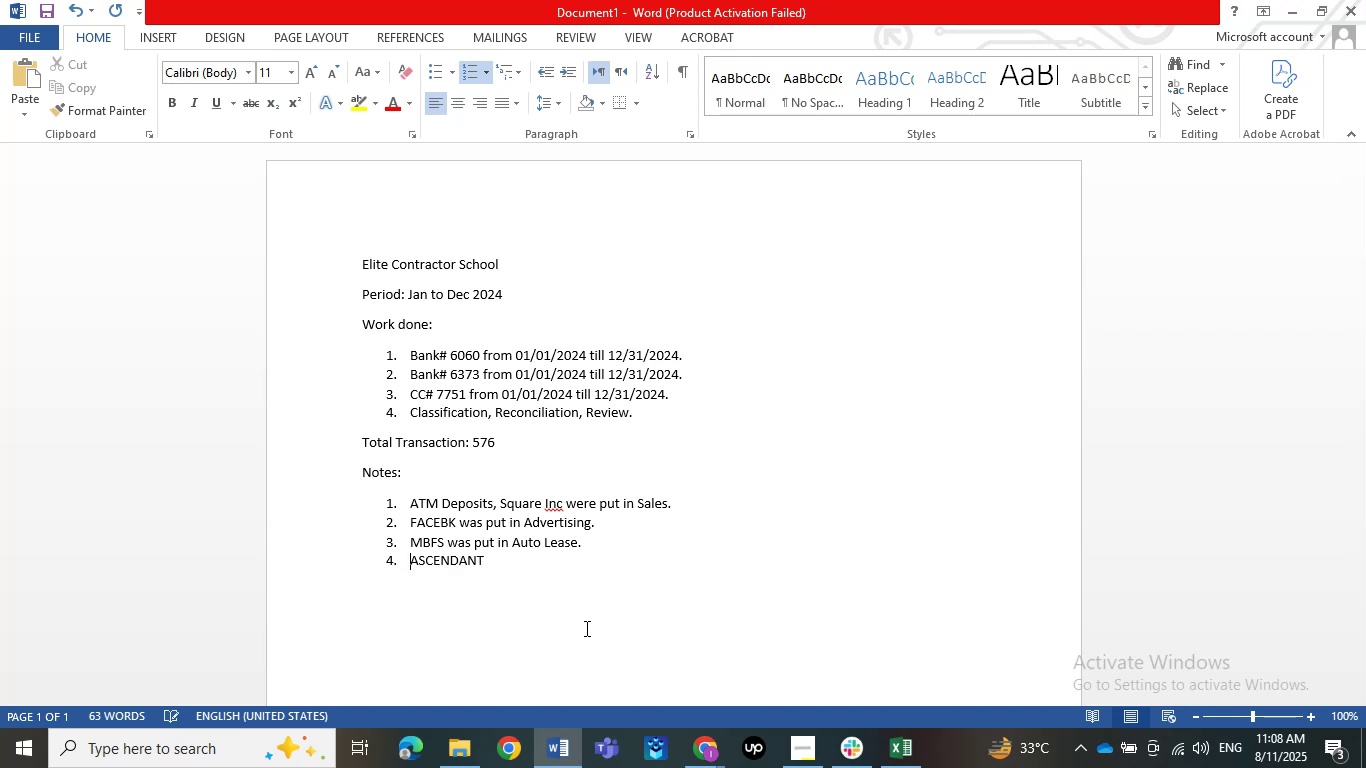 
hold_key(key=ArrowRight, duration=0.89)
 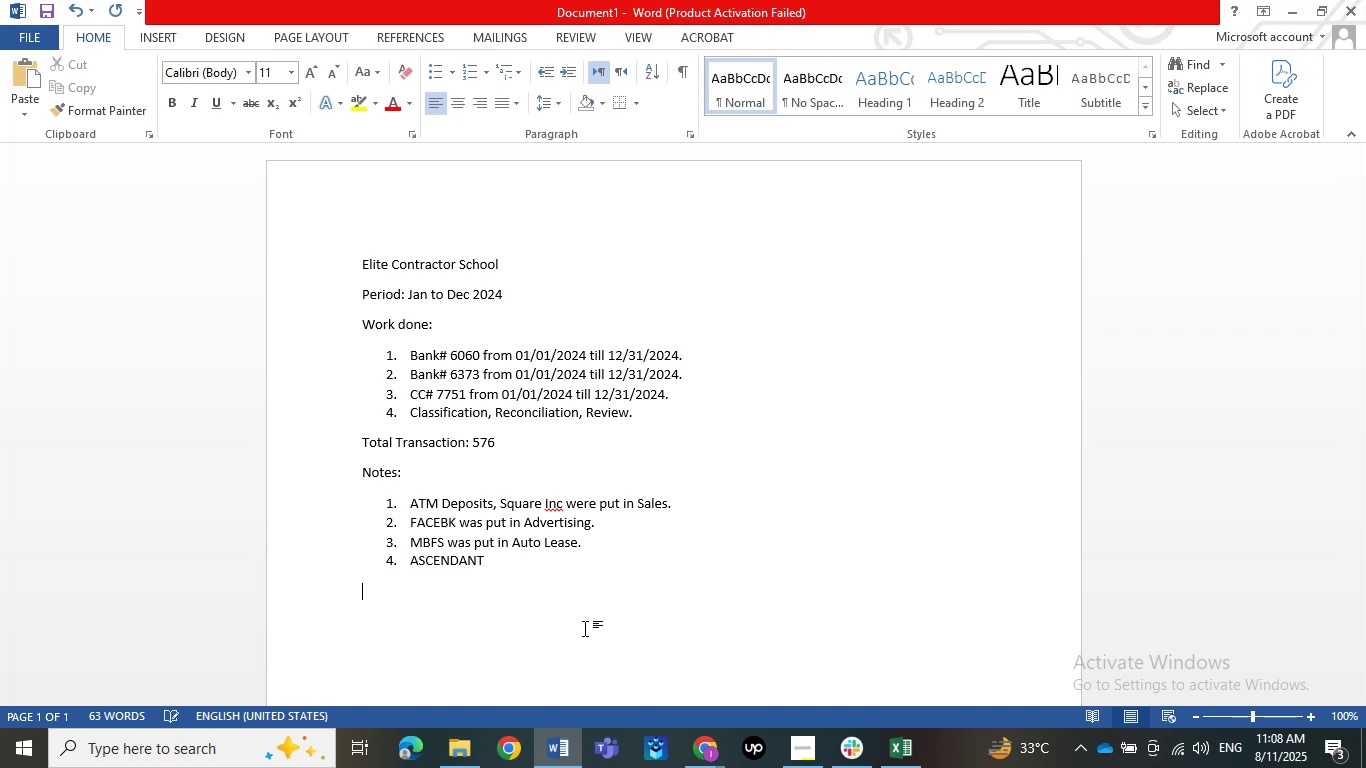 
key(ArrowLeft)
 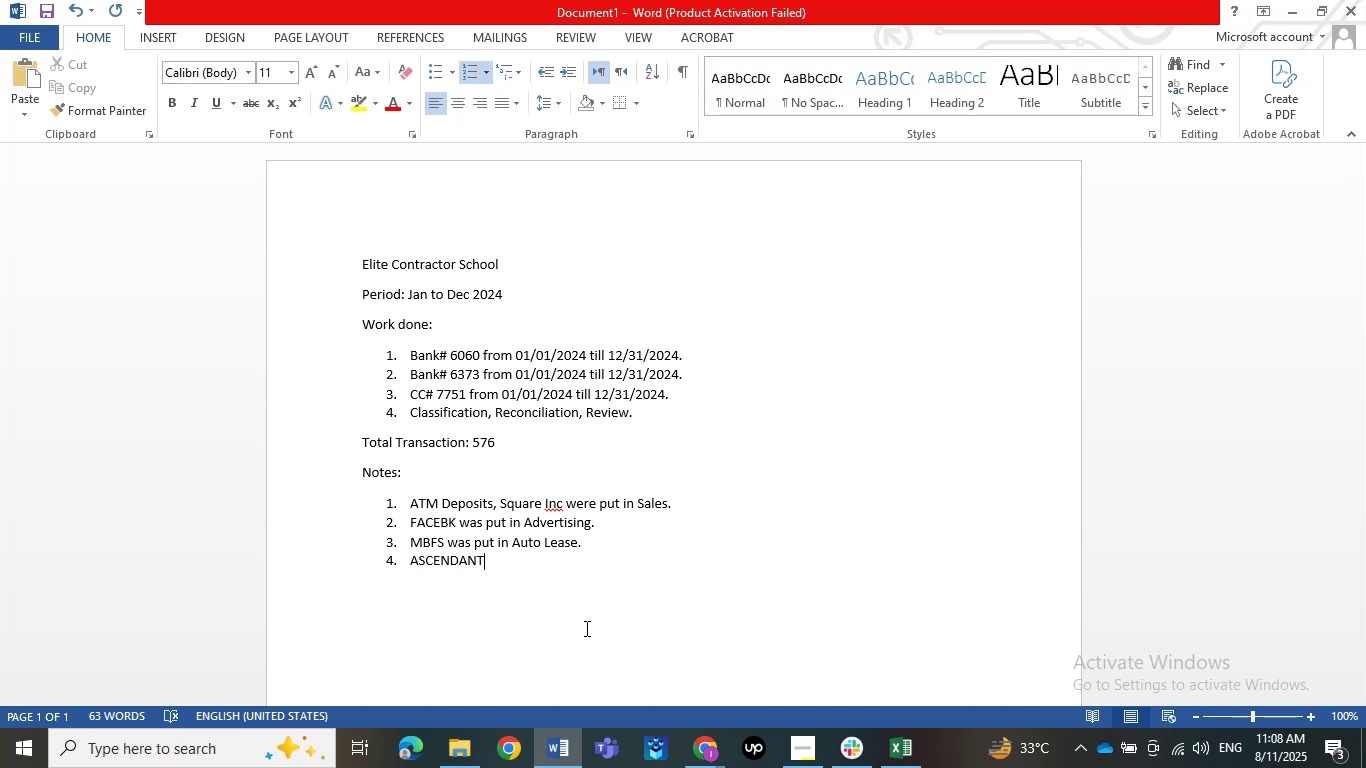 
type( was put oi)
key(Backspace)
key(Backspace)
type(in )
 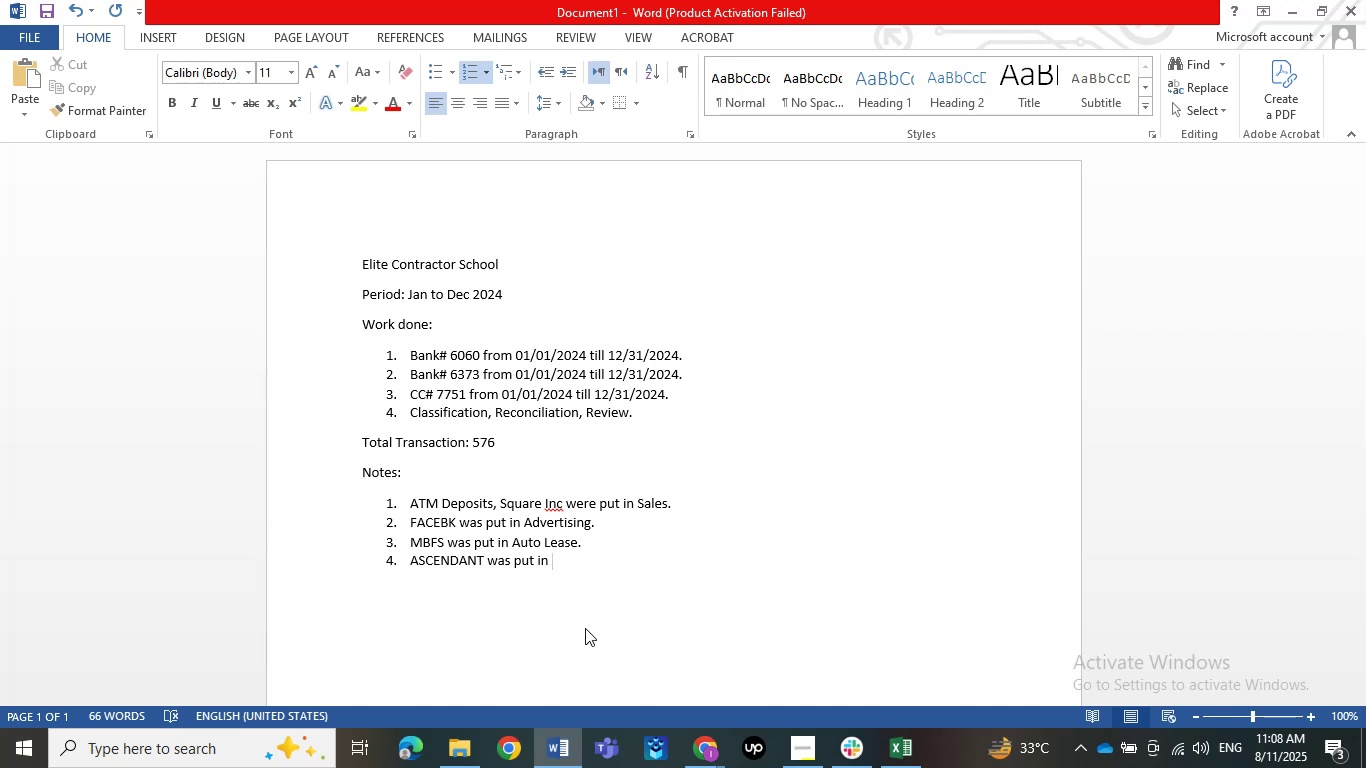 
wait(5.7)
 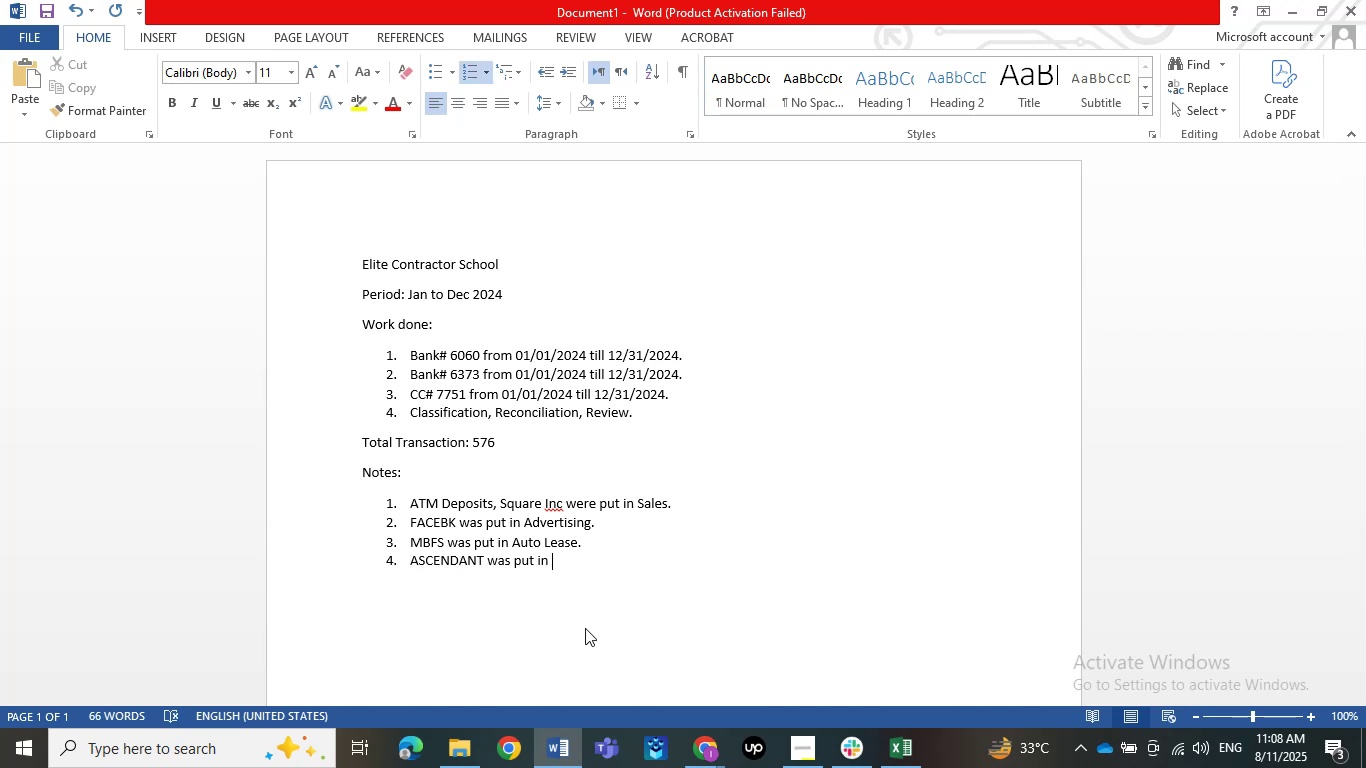 
type(Insurance.)
key(NumpadEnter)
 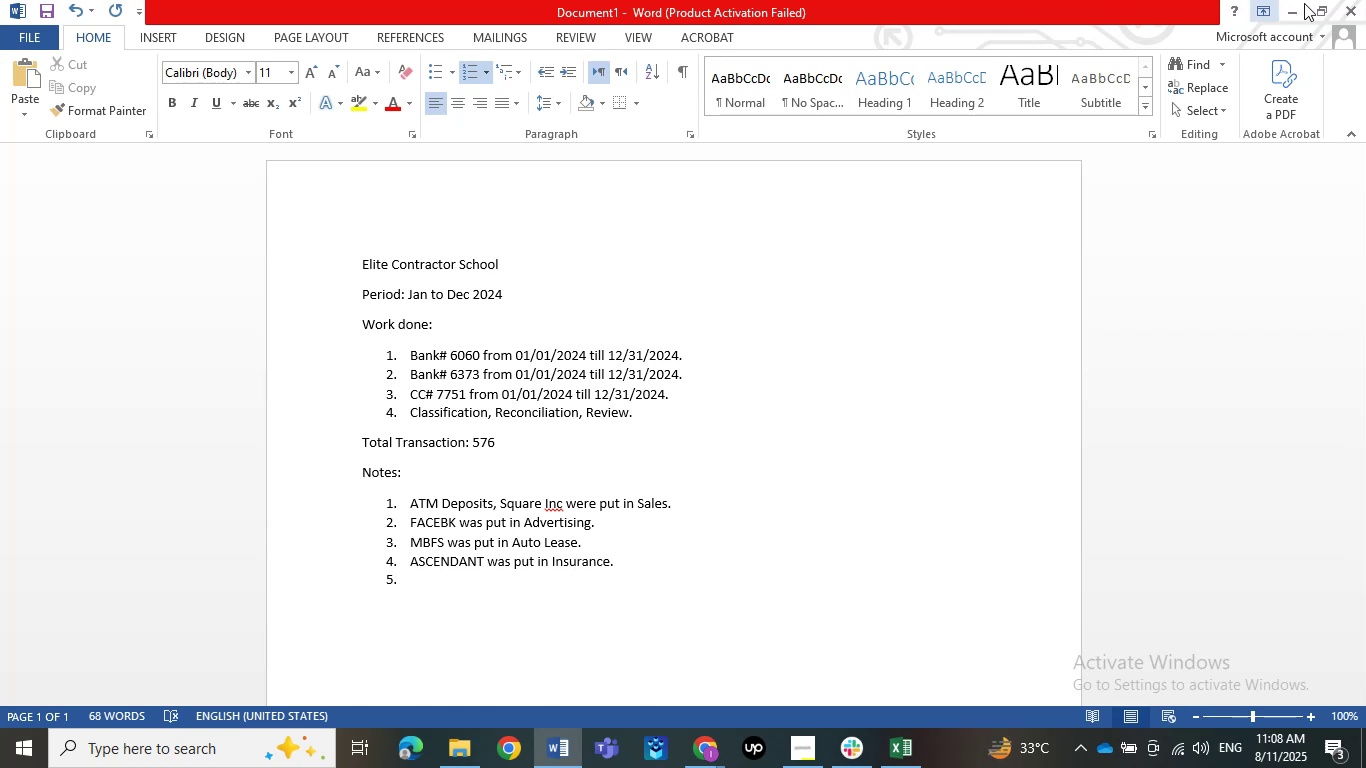 
left_click([1293, 9])
 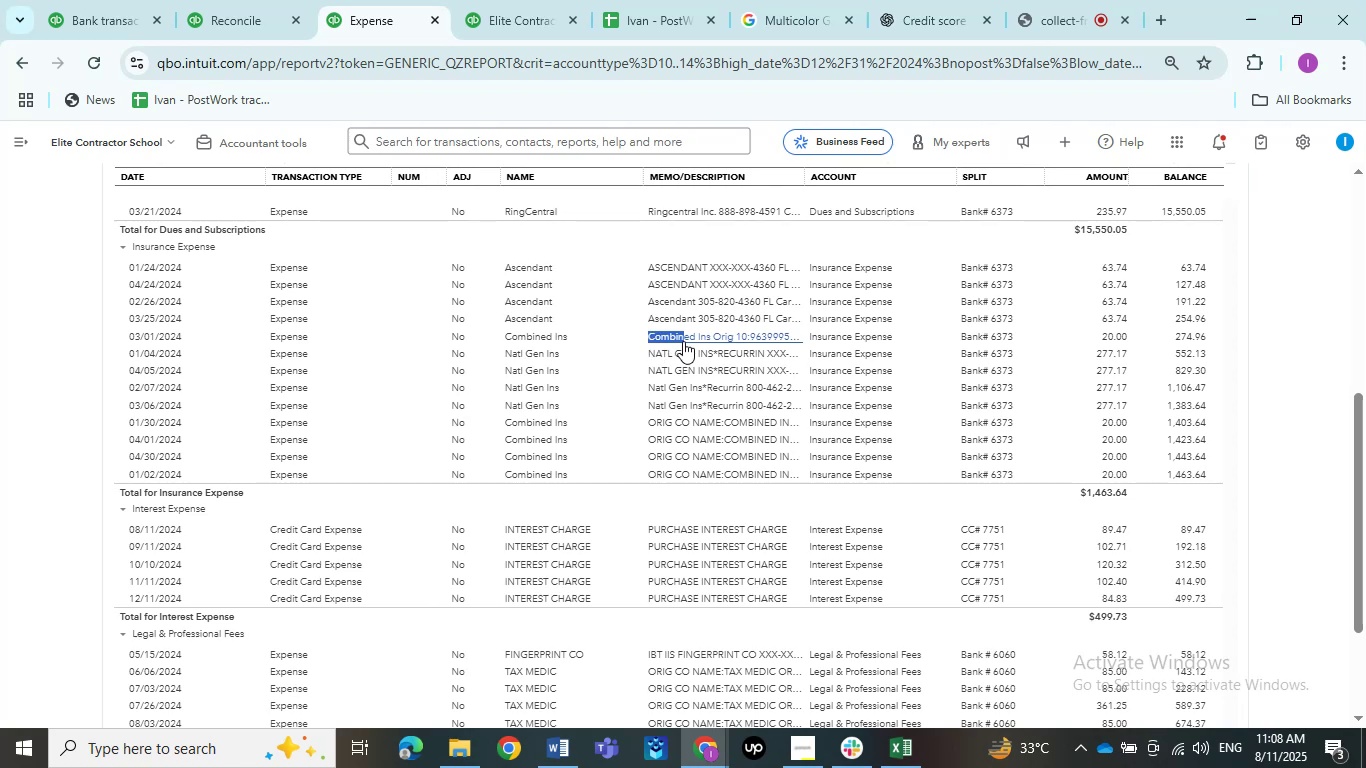 
key(Control+C)
 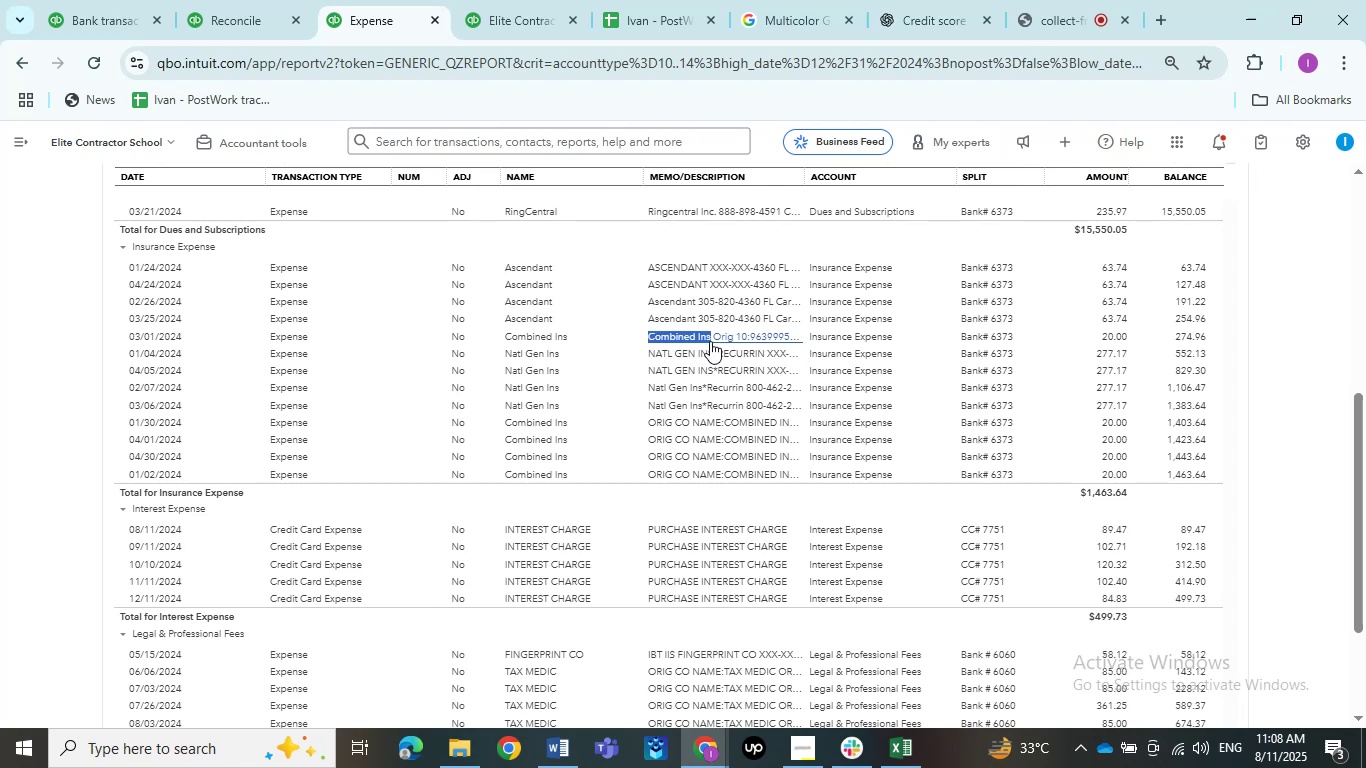 
key(Control+C)
 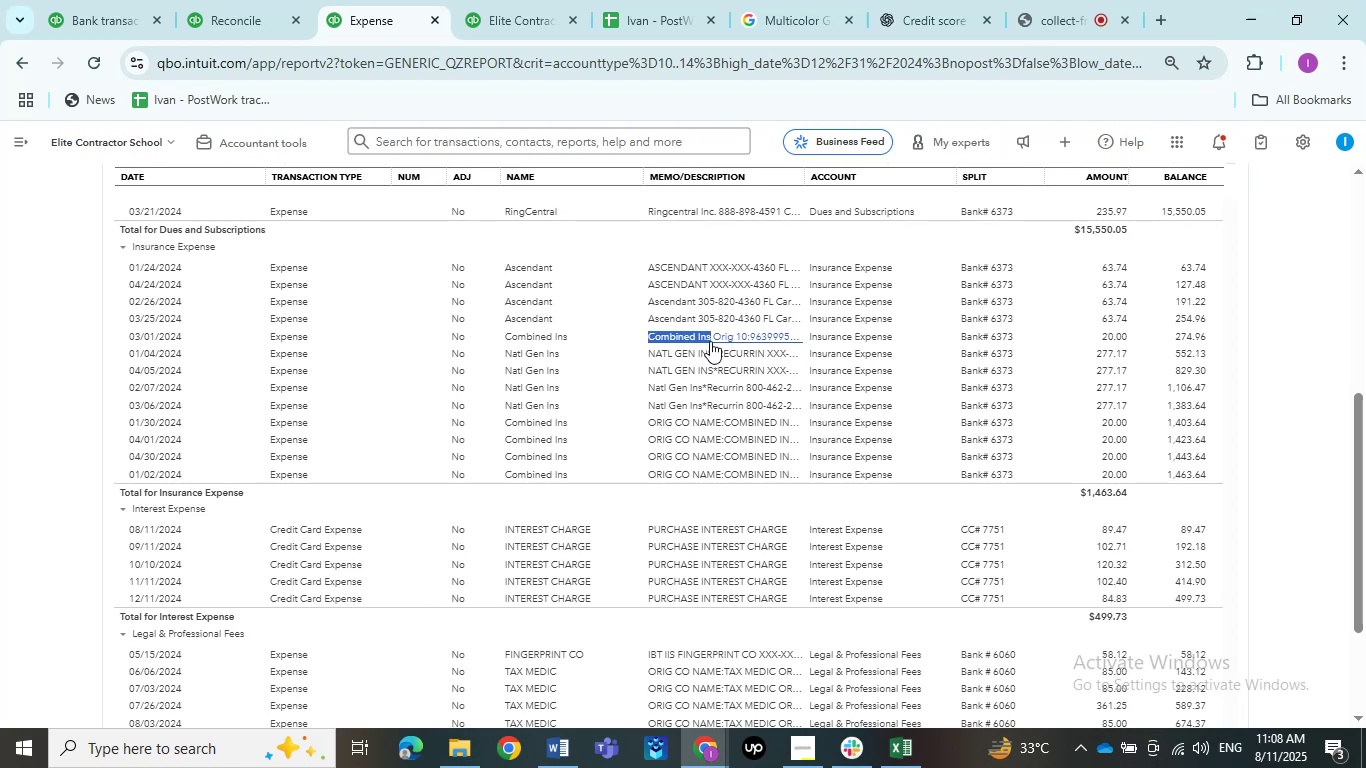 
key(Control+C)
 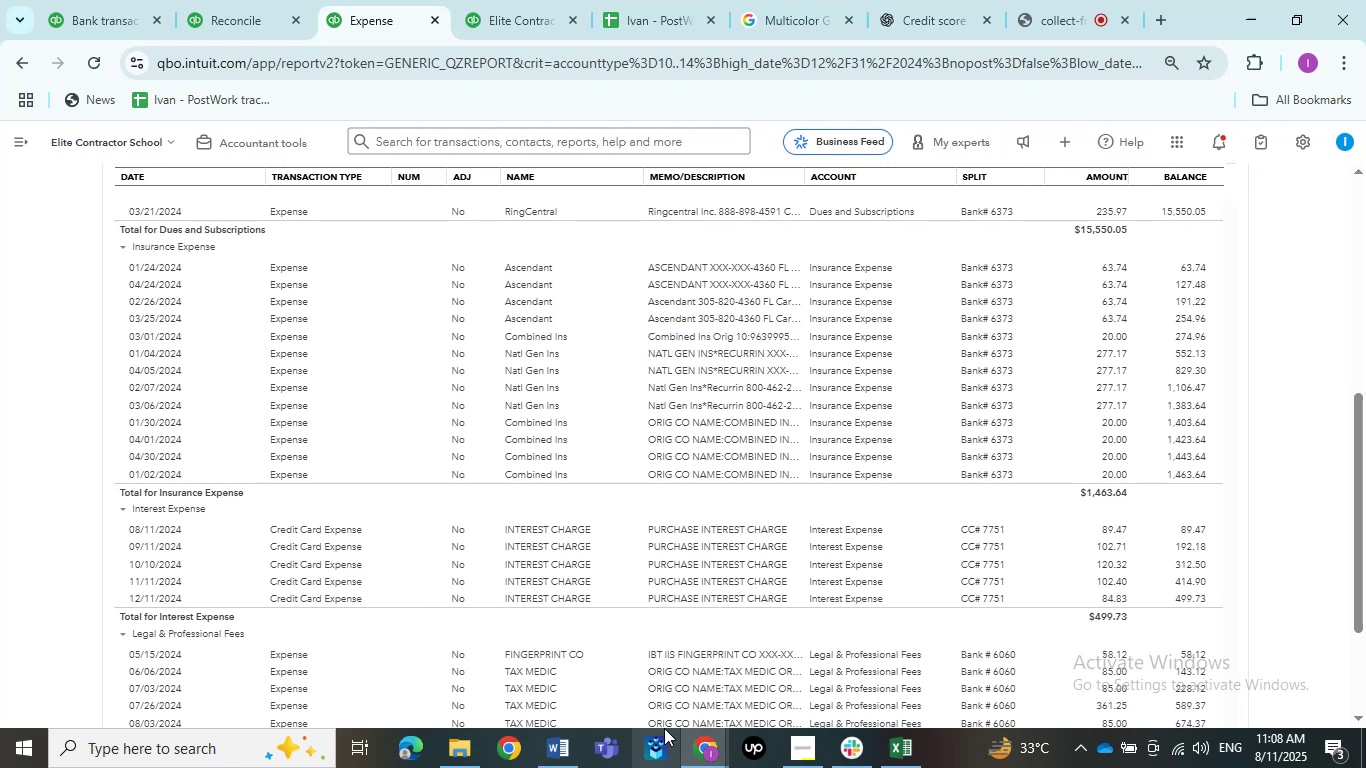 
left_click([574, 746])
 